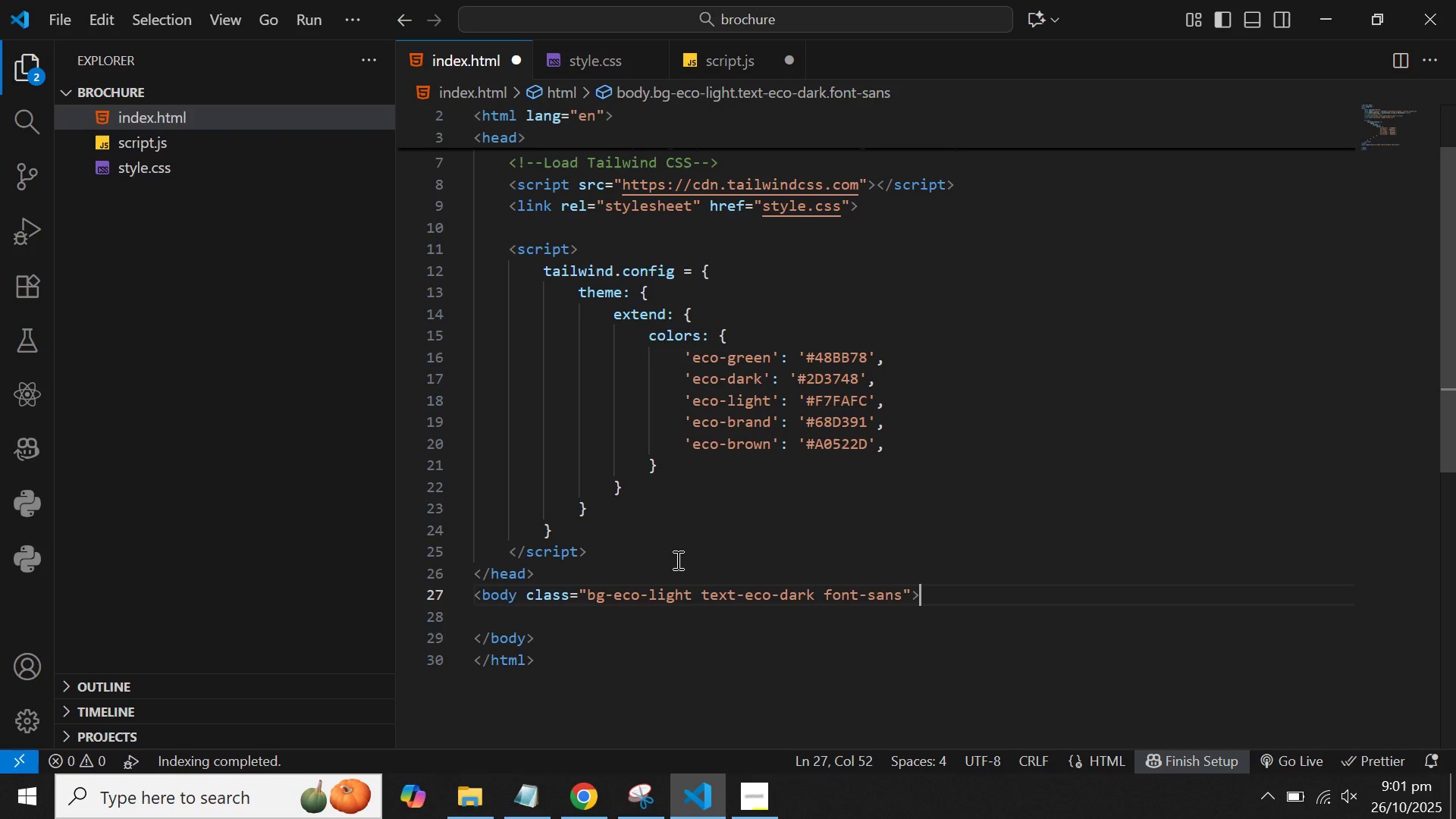 
key(ArrowLeft)
 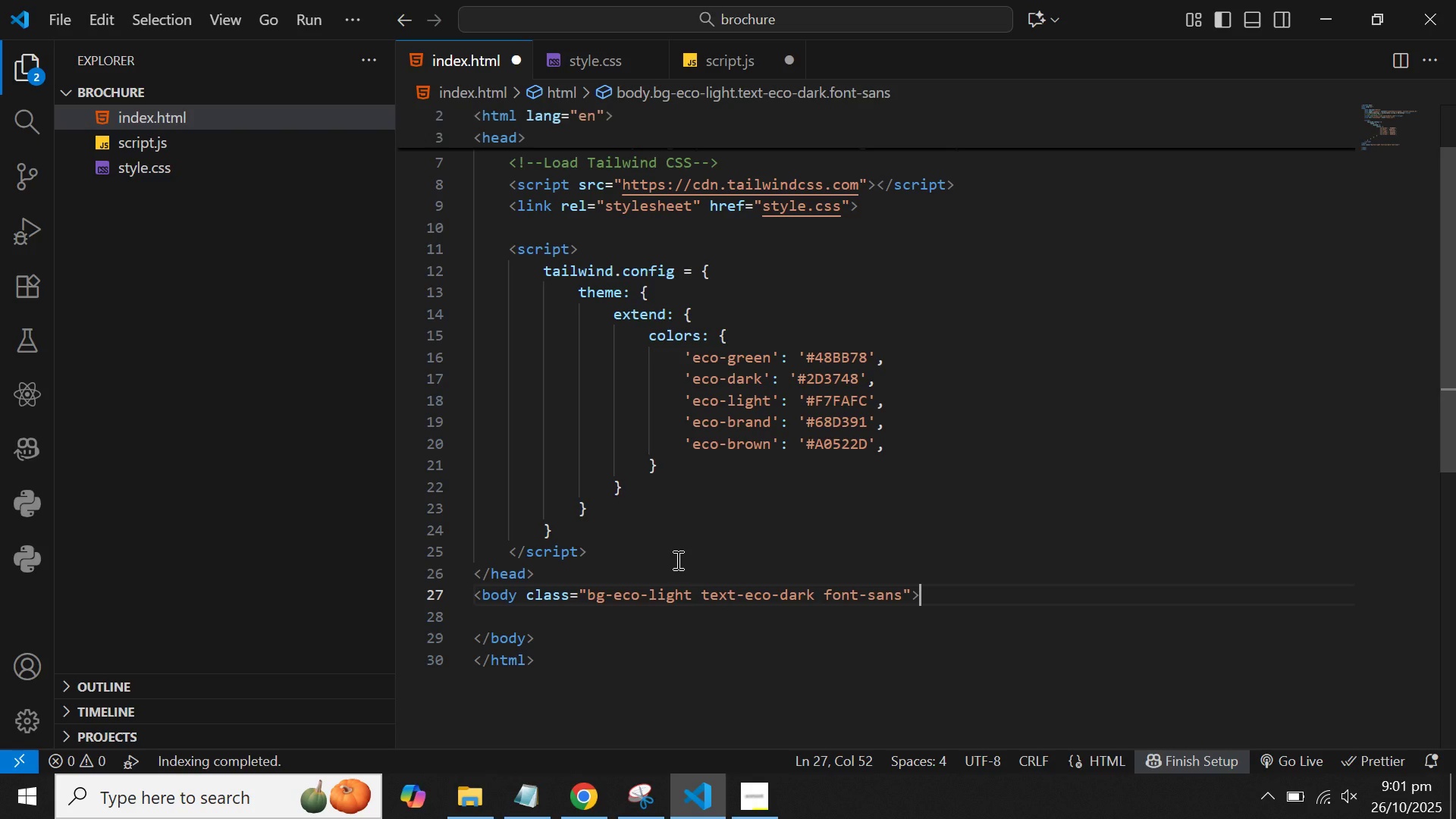 
key(Enter)
 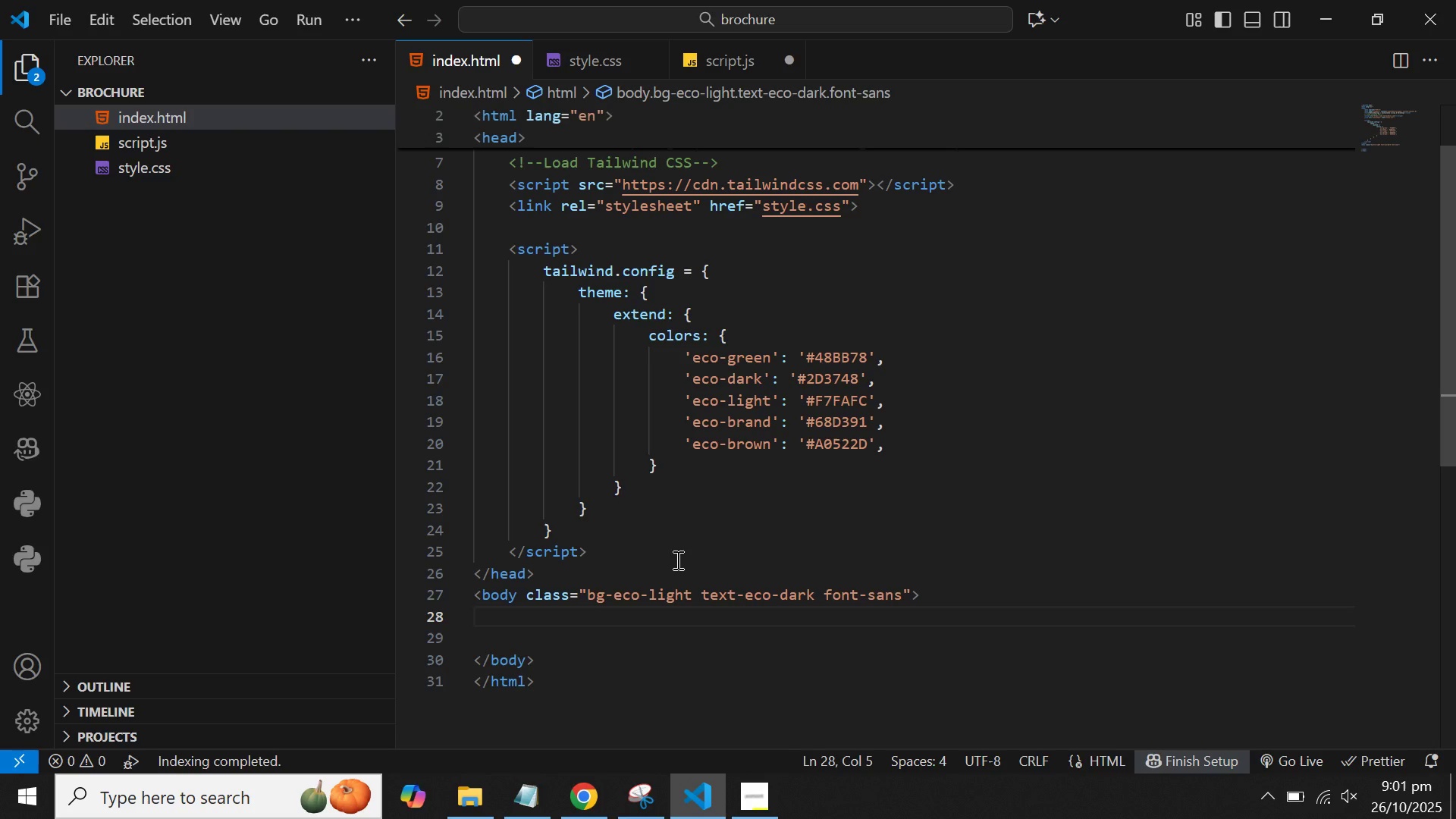 
type(<!-- Header & Sticky Navigation)
 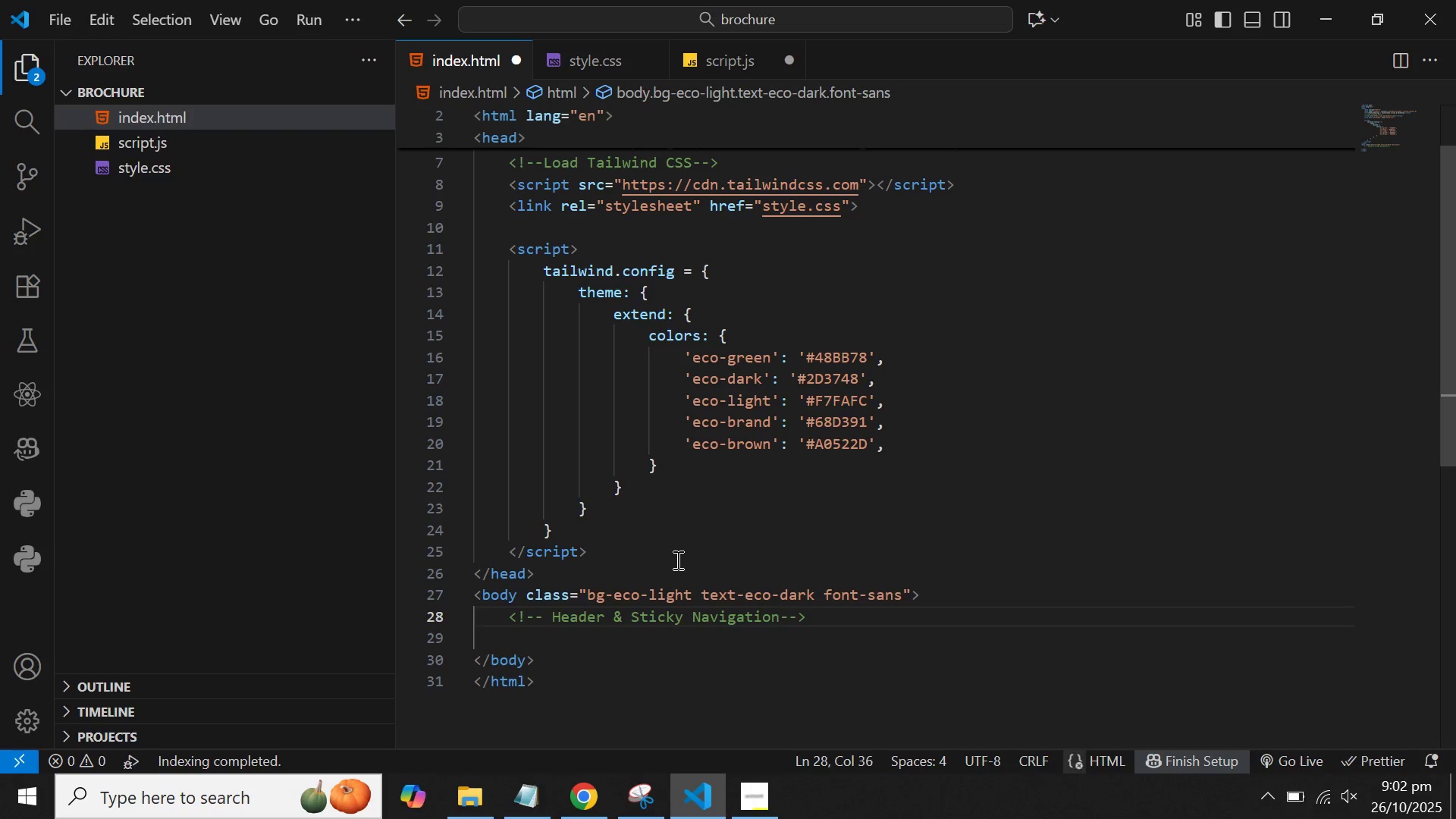 
key(ArrowRight)
 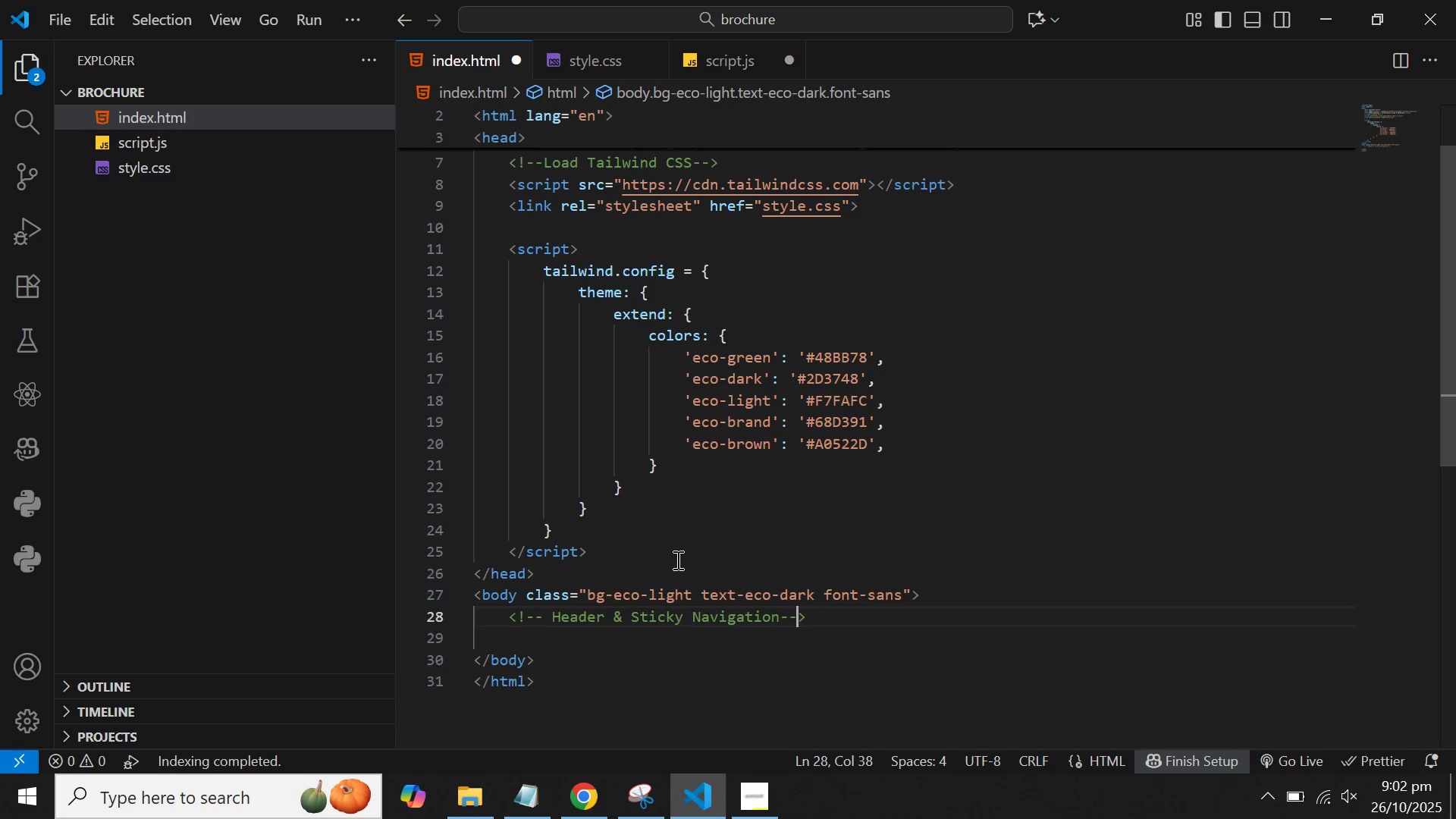 
key(ArrowRight)
 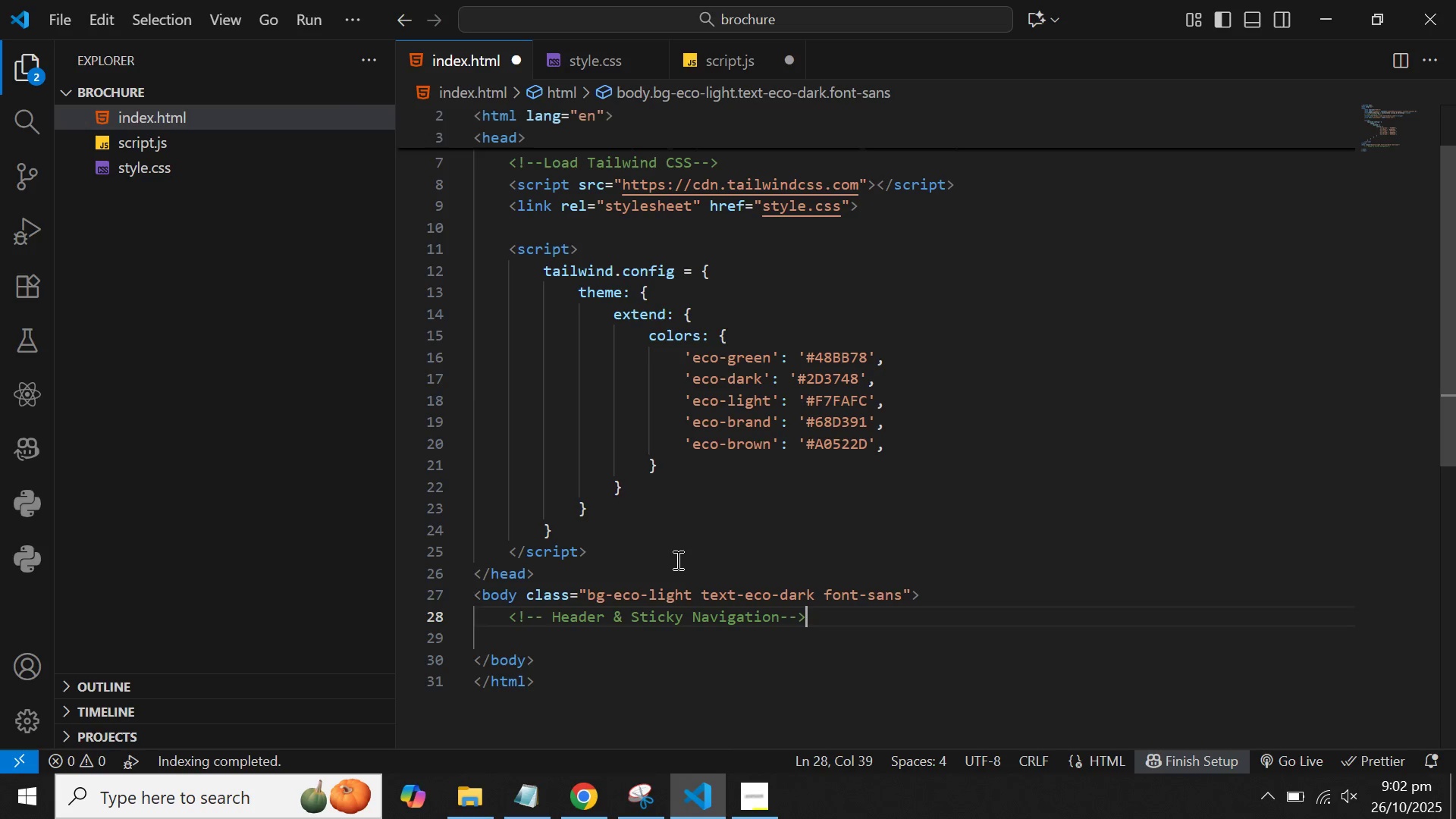 
key(ArrowRight)
 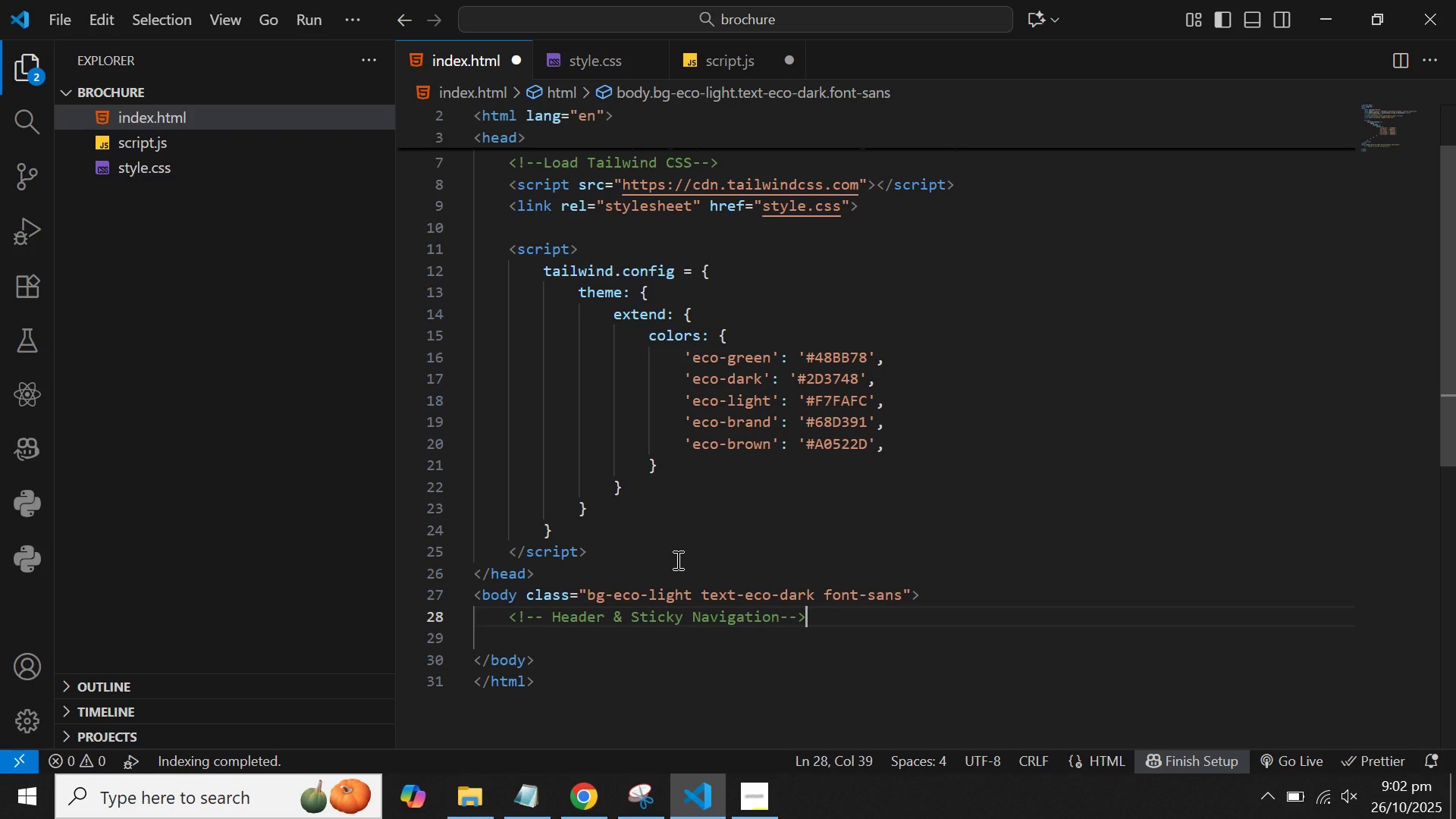 
key(Enter)
 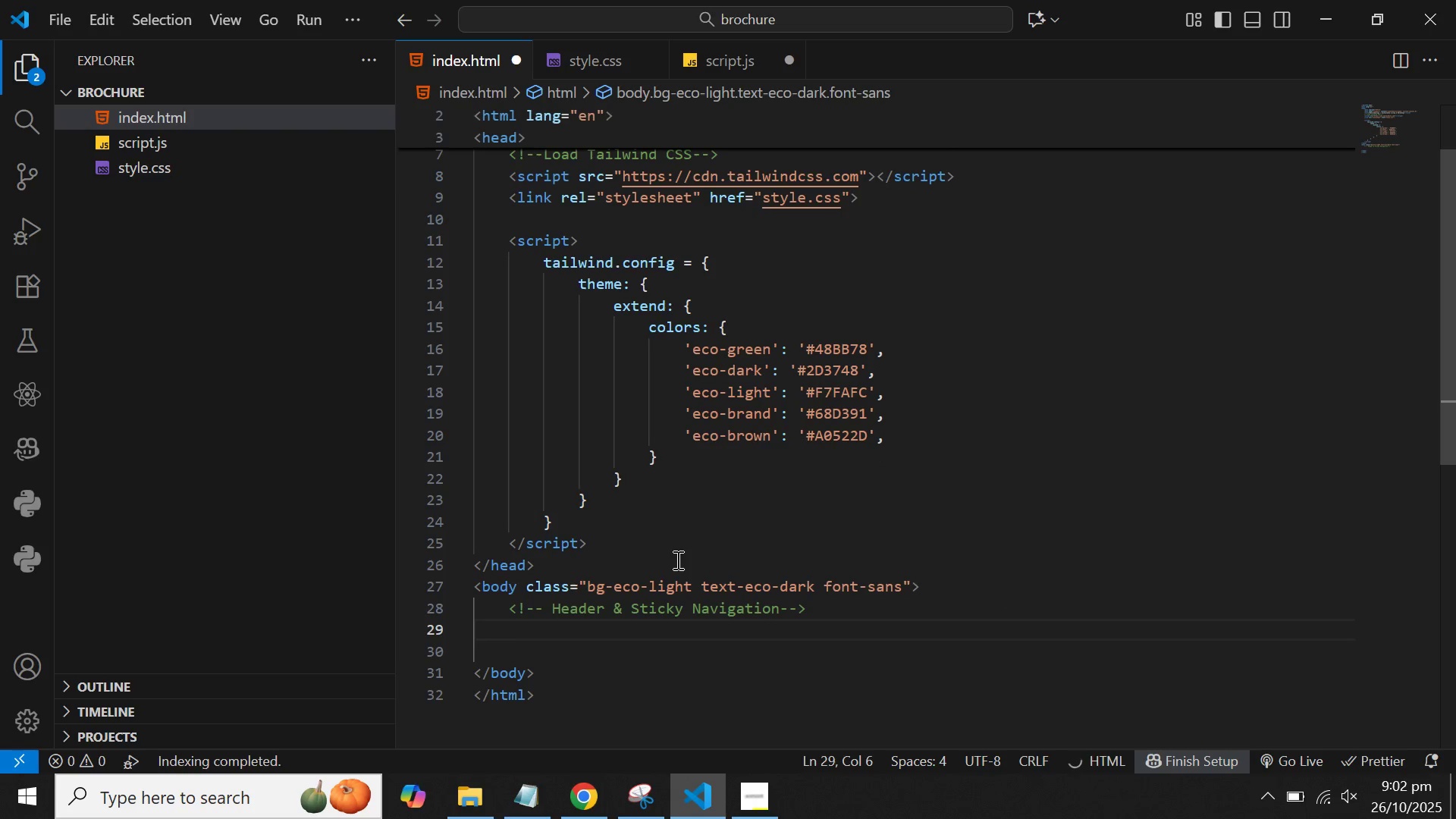 
type(<hea)
 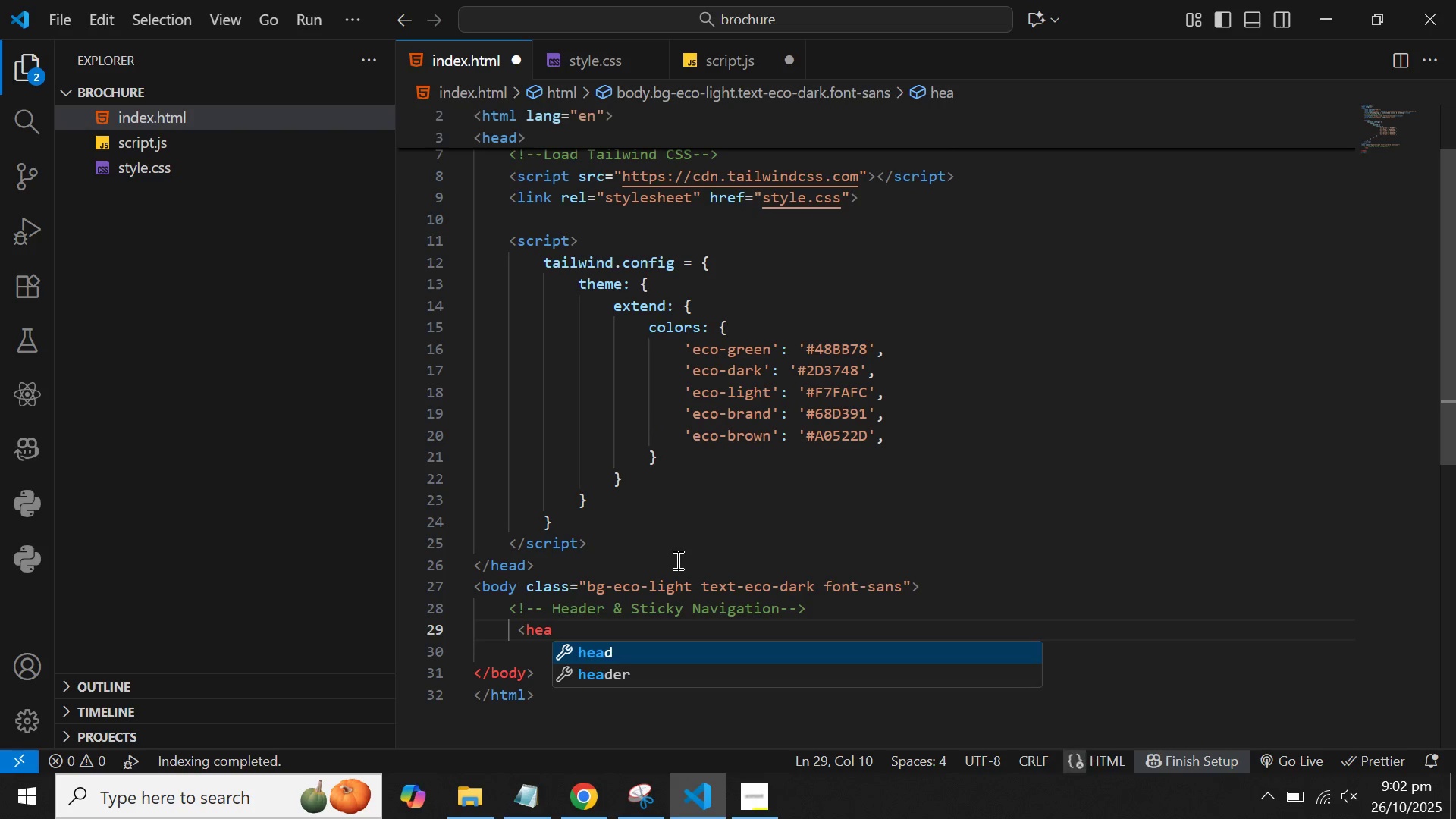 
key(ArrowDown)
 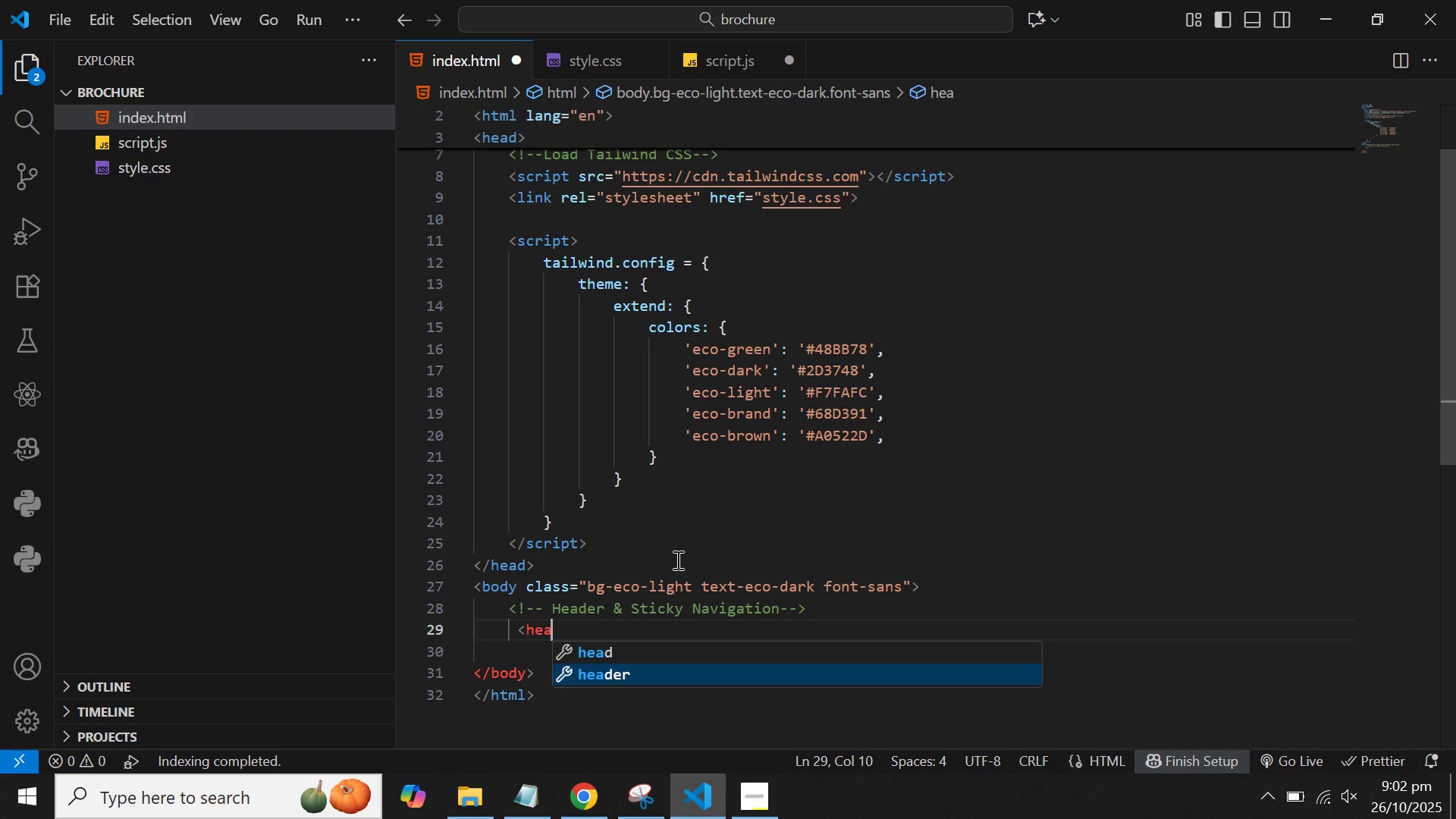 
key(Enter)
 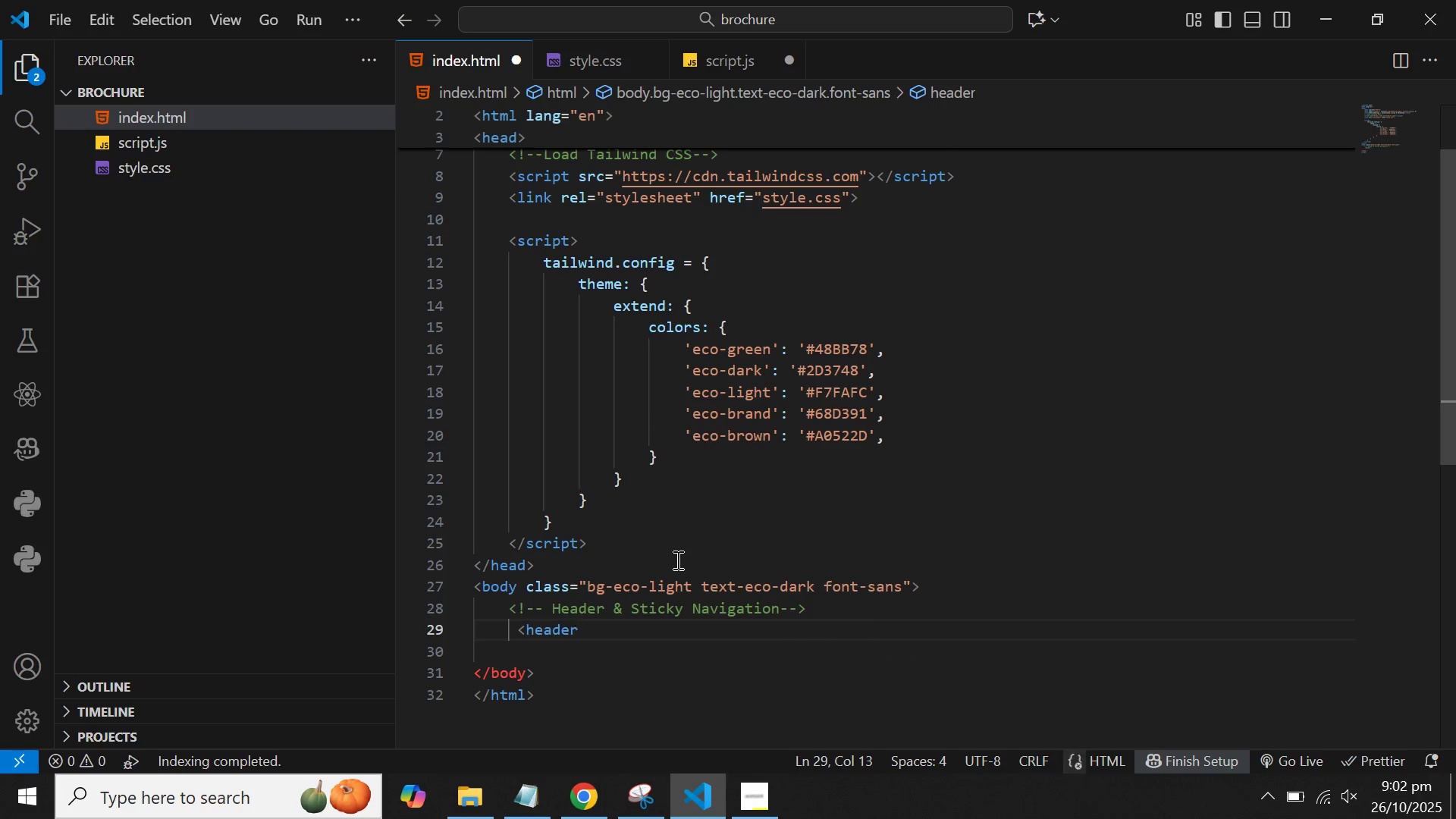 
key(Shift+Period)
 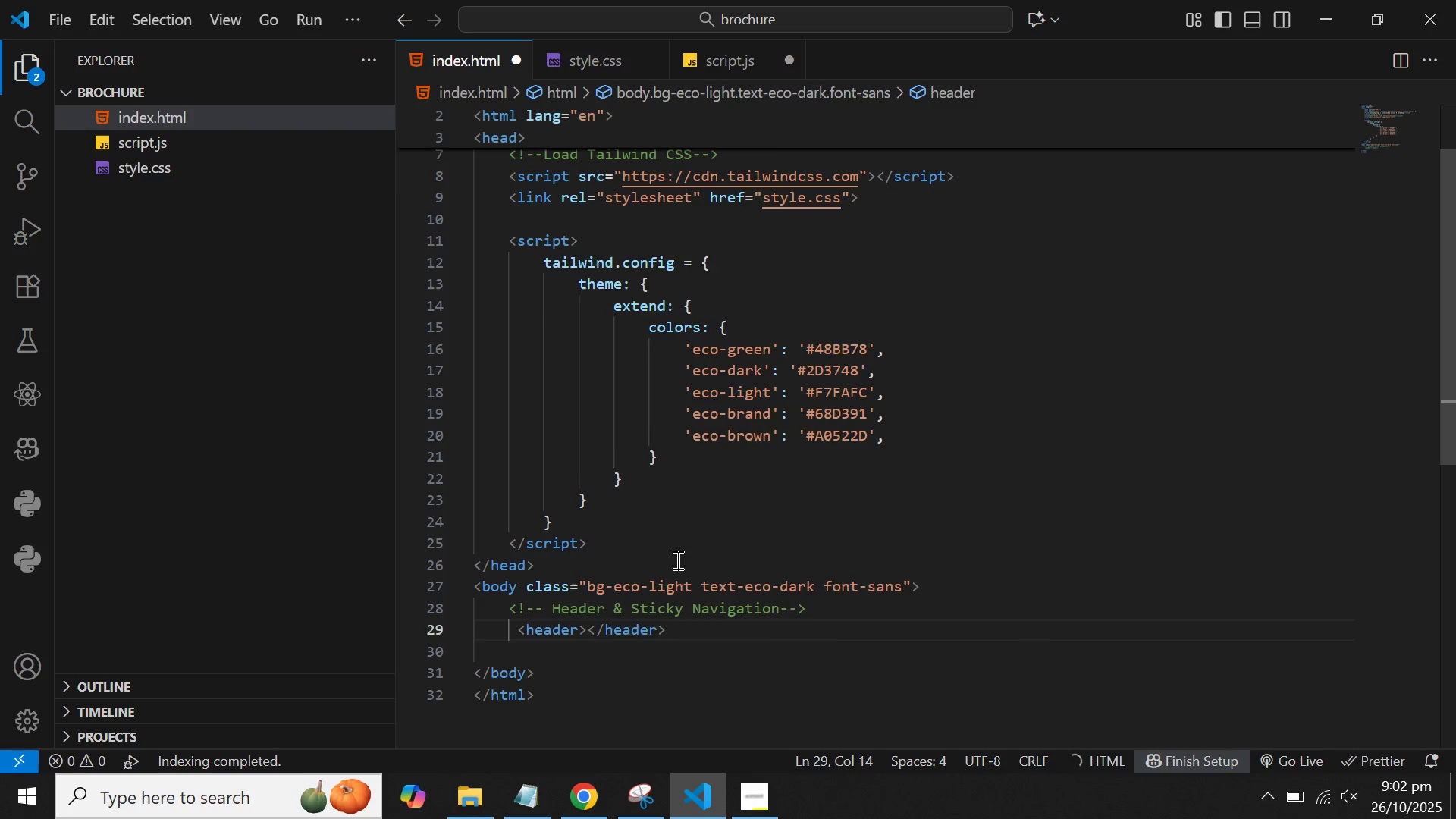 
key(Enter)
 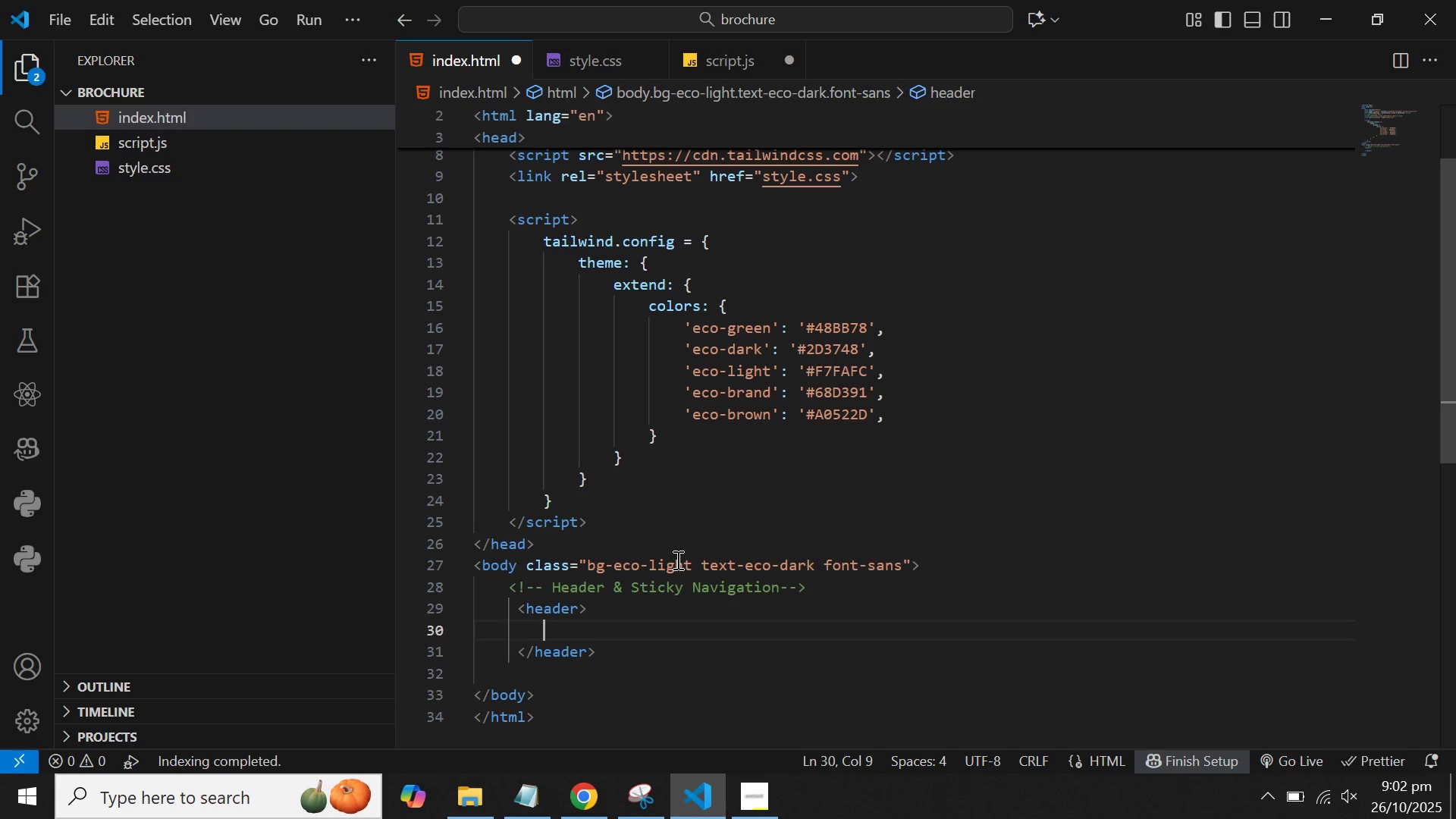 
wait(5.19)
 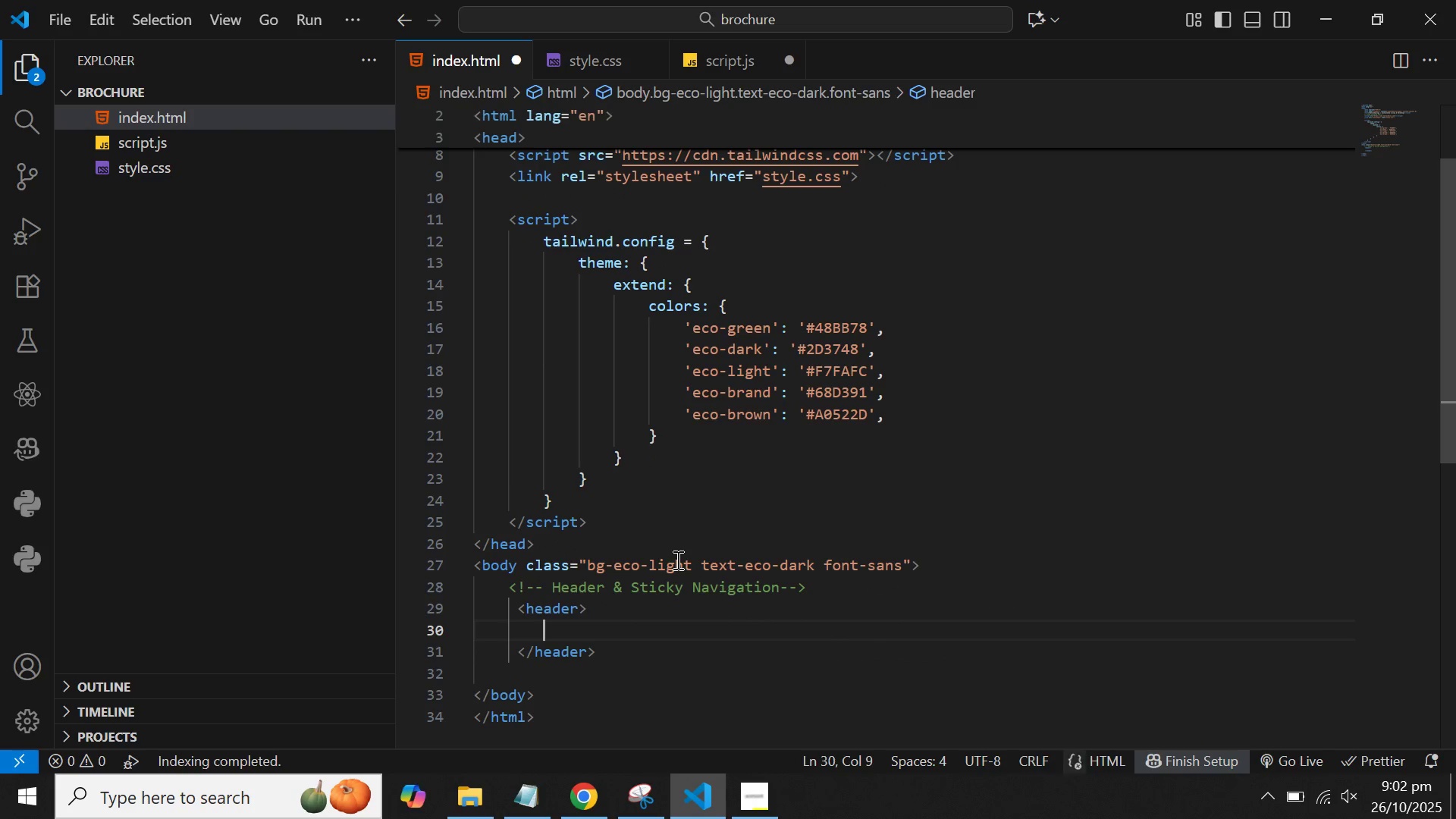 
key(ArrowUp)
 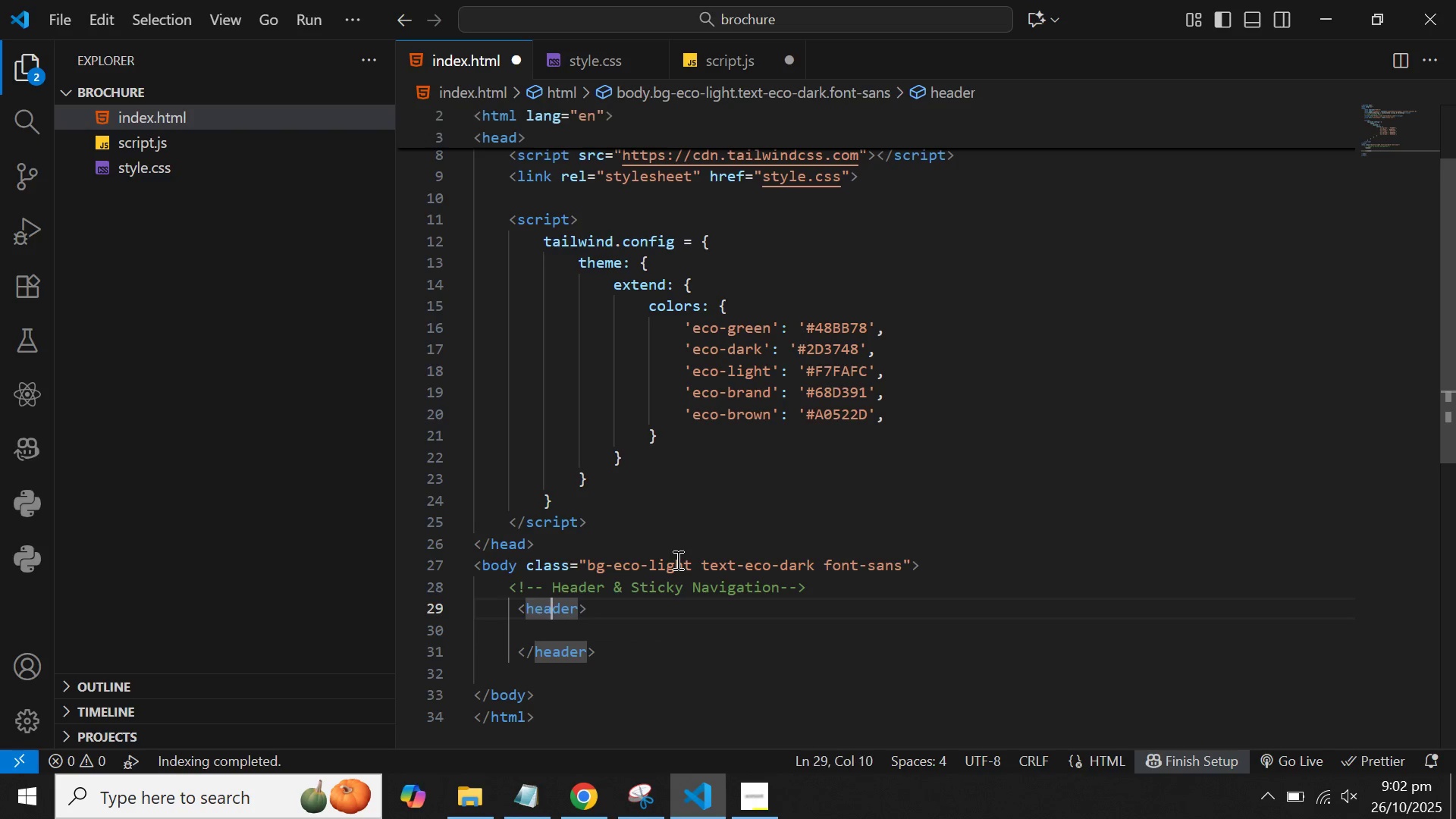 
key(ArrowRight)
 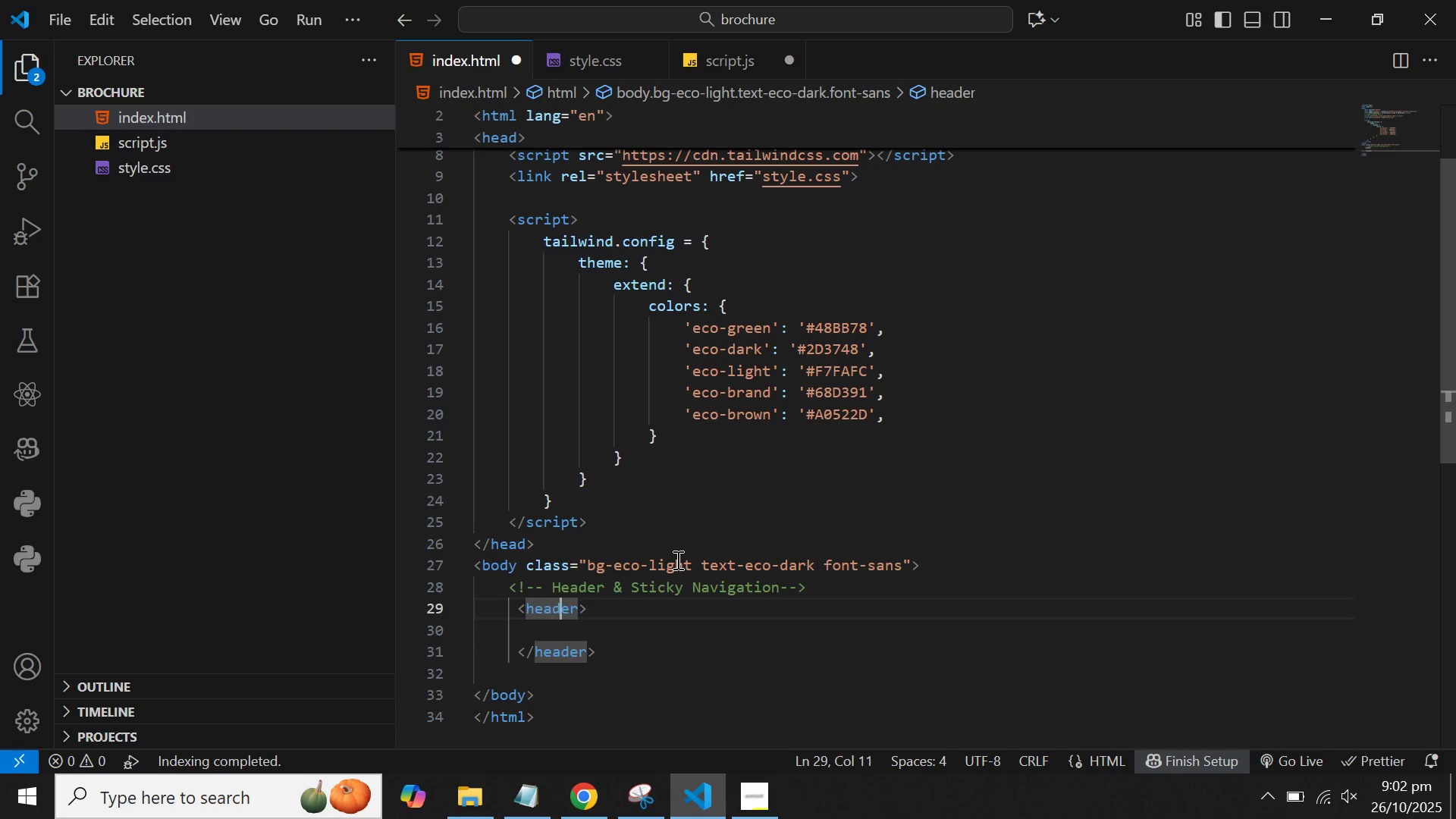 
key(ArrowRight)
 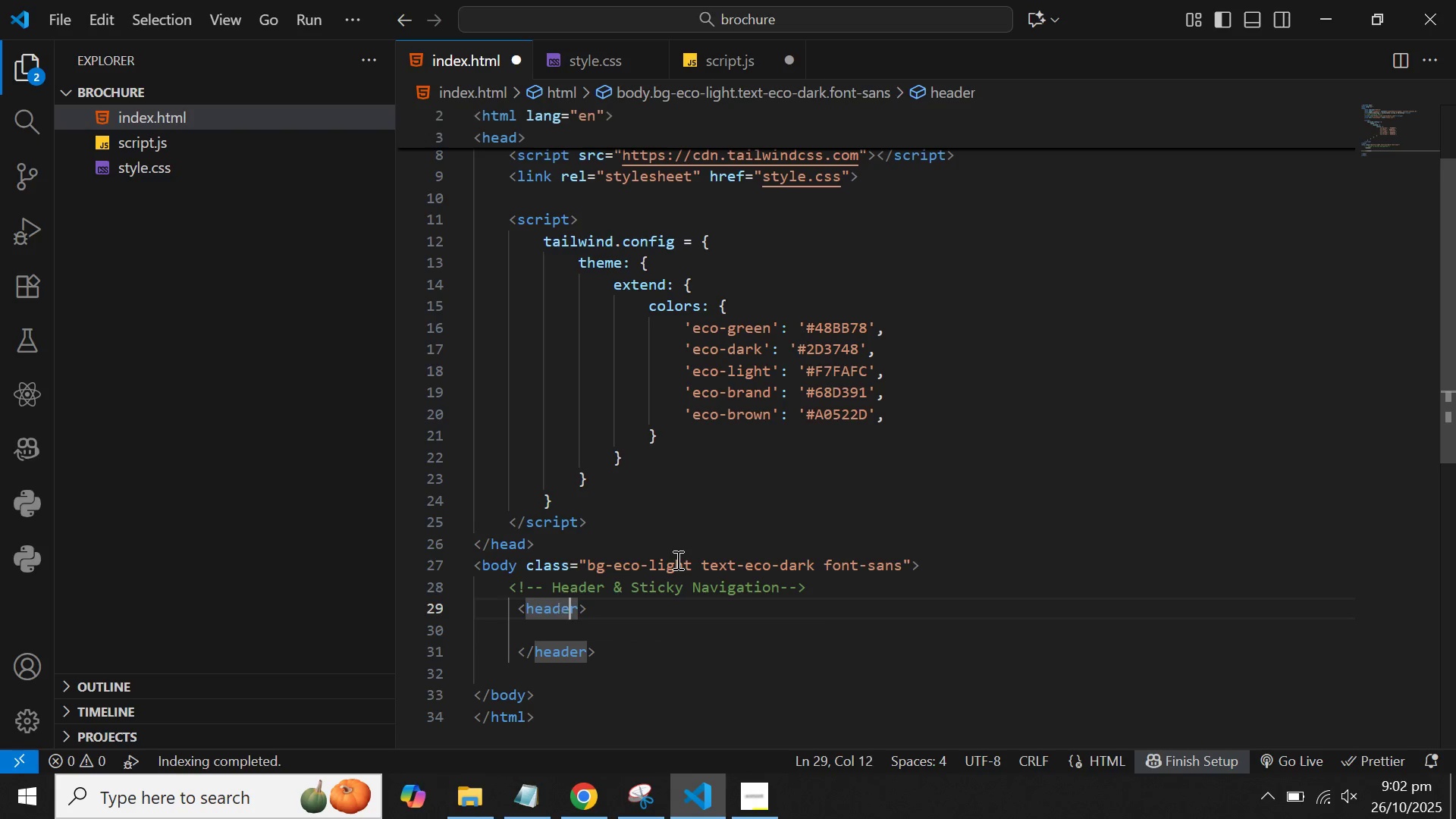 
key(ArrowRight)
 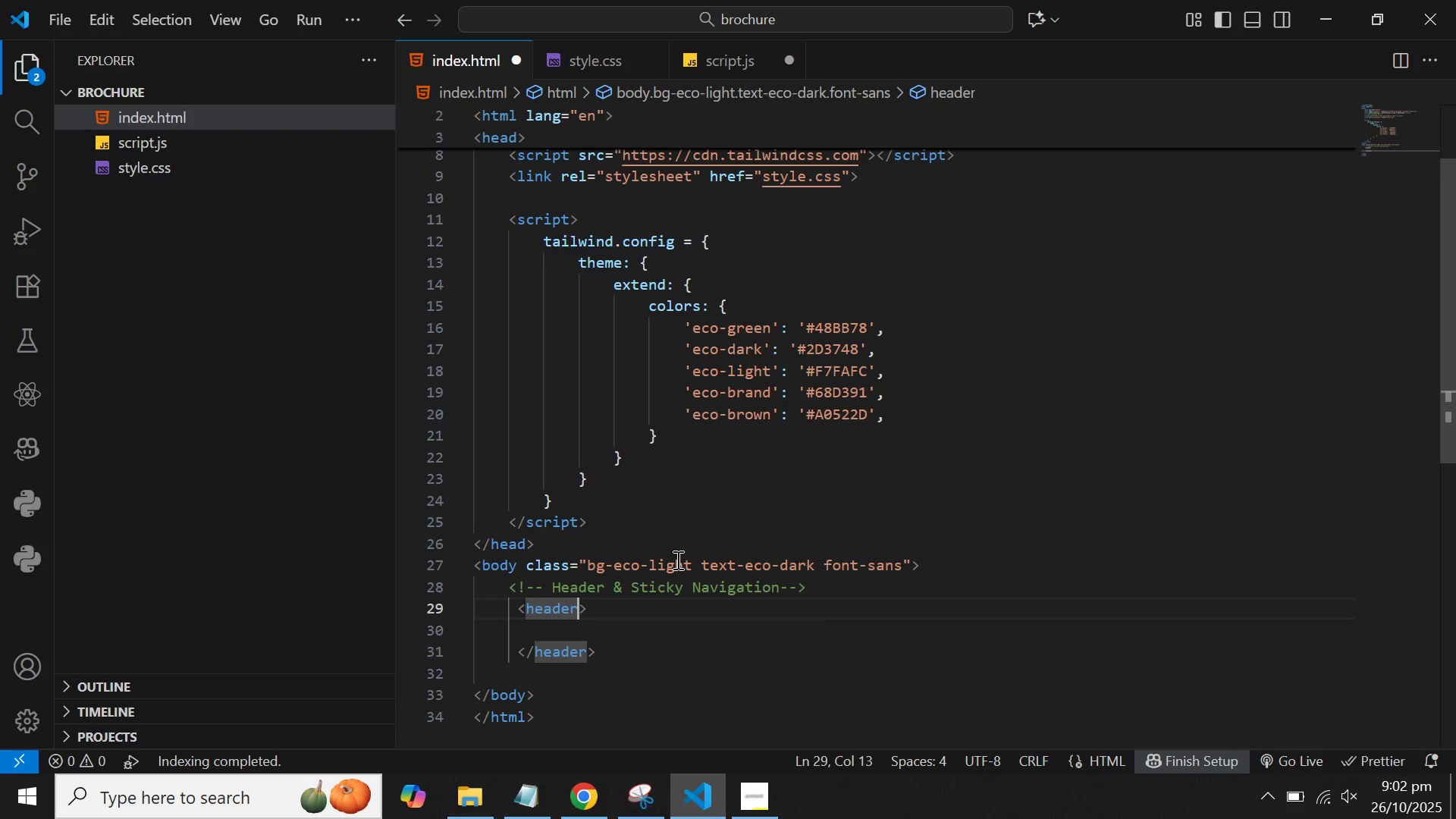 
key(ArrowRight)
 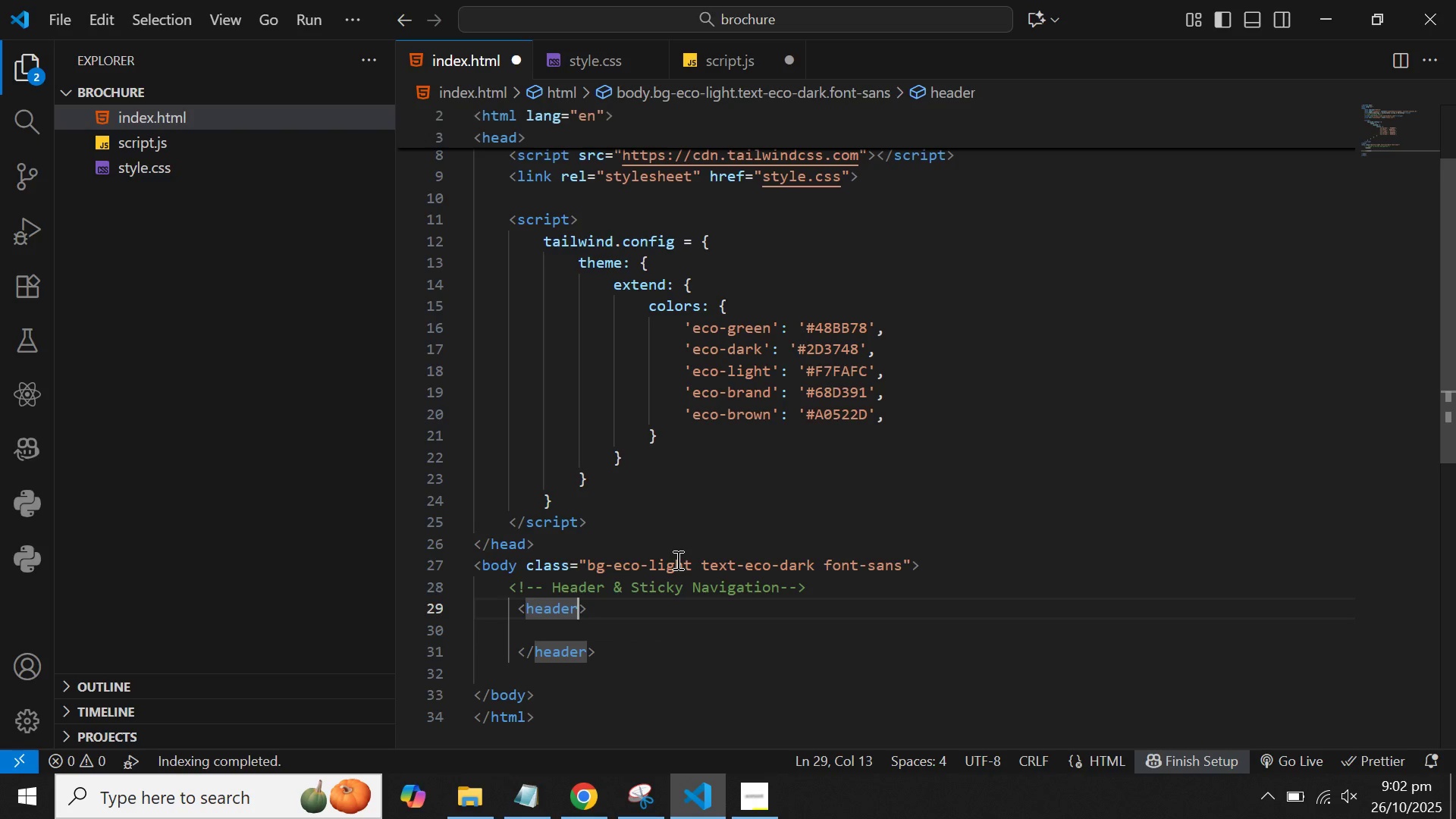 
type( class)
 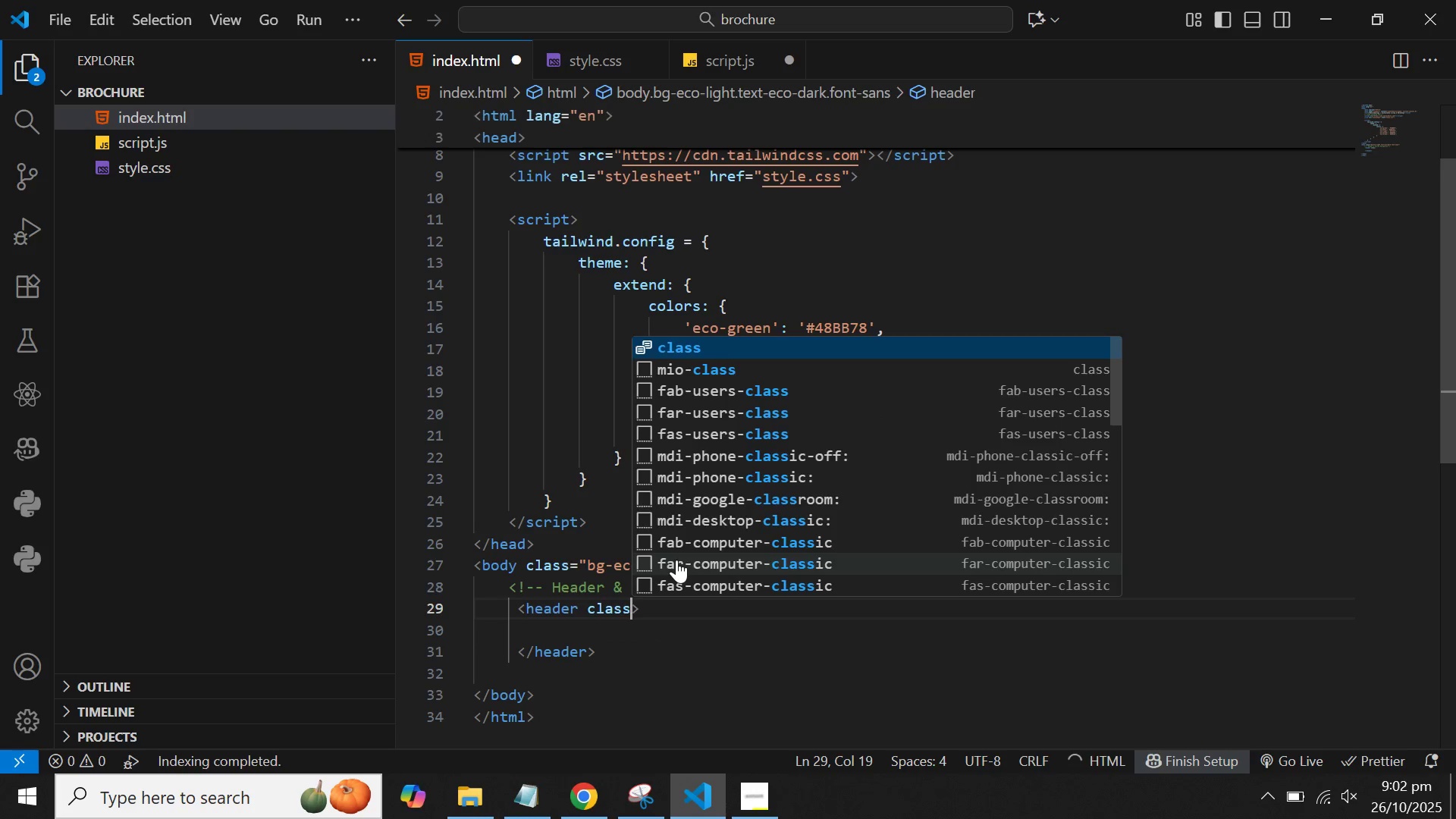 
key(Enter)
 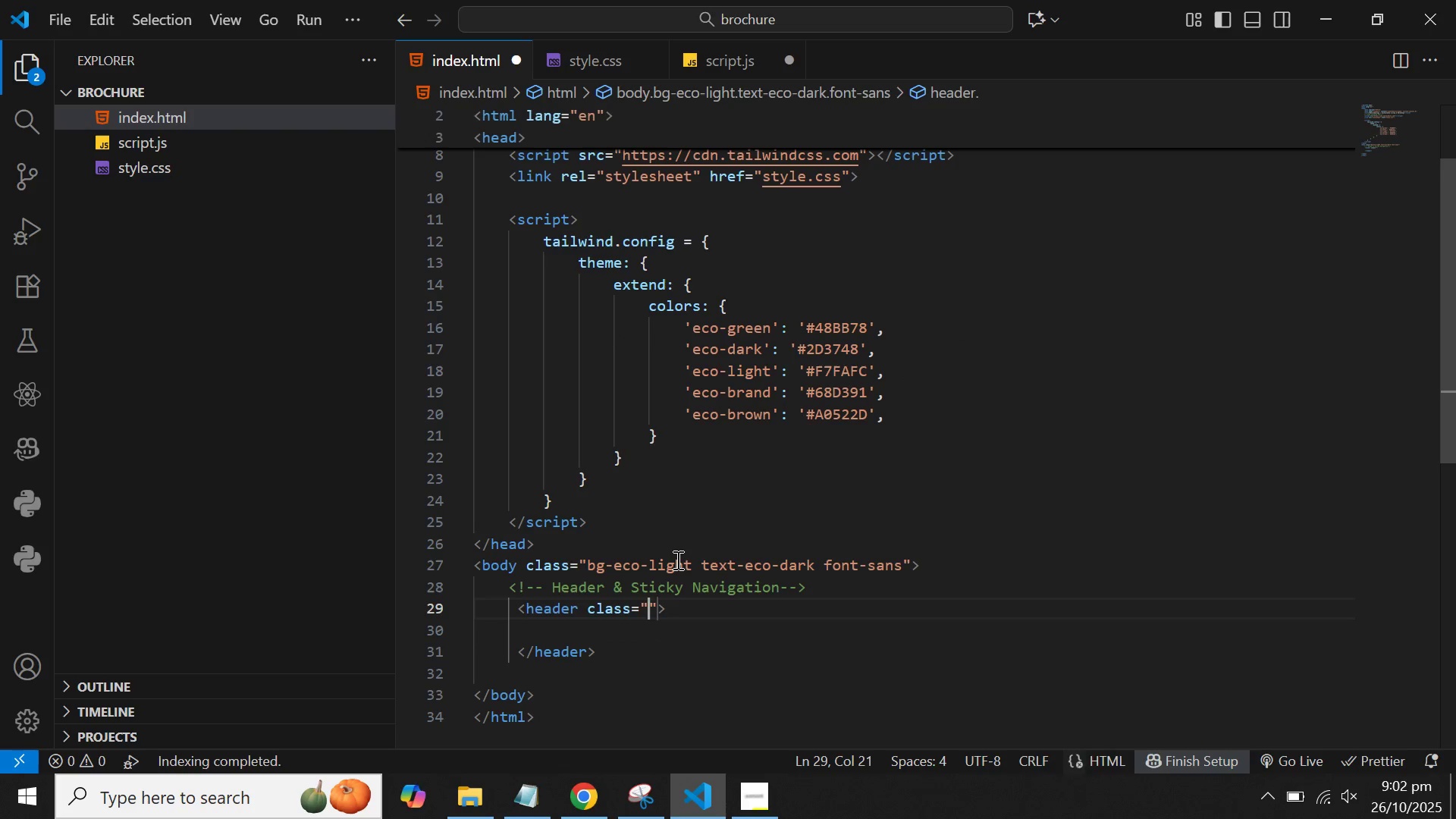 
type(sticky top-0 z-10 bg-white shadow-lg)
 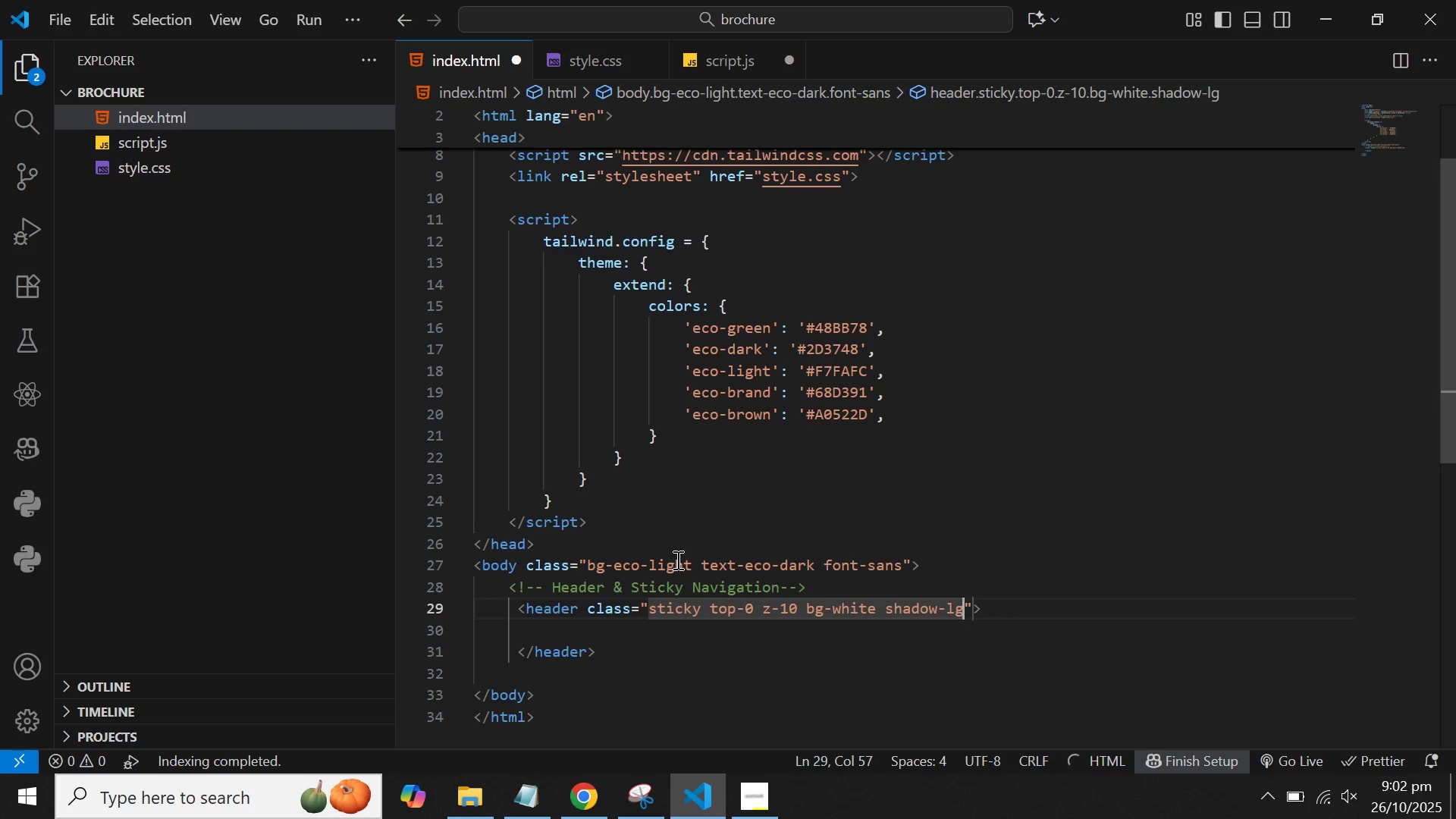 
key(ArrowRight)
 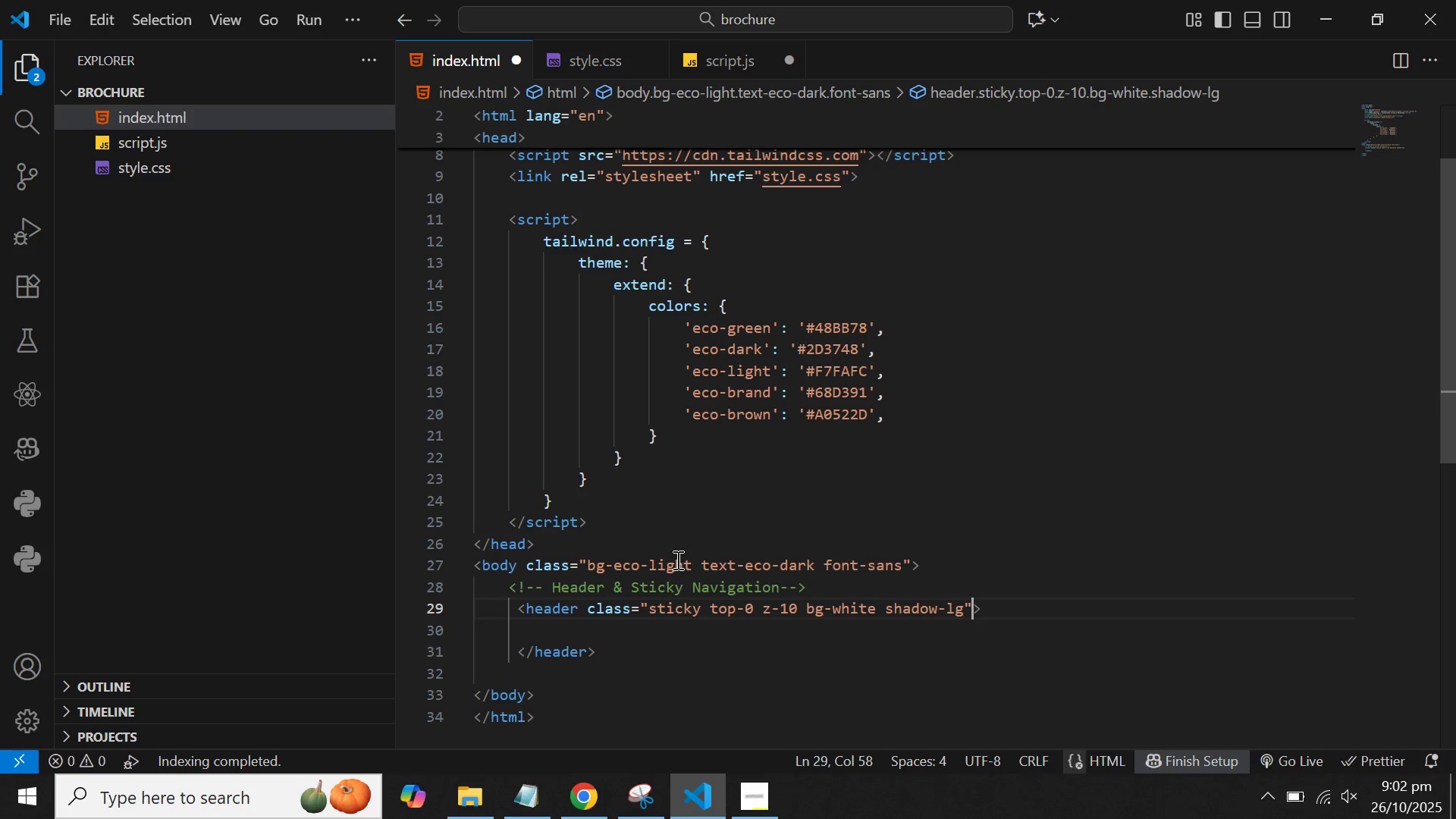 
key(ArrowRight)
 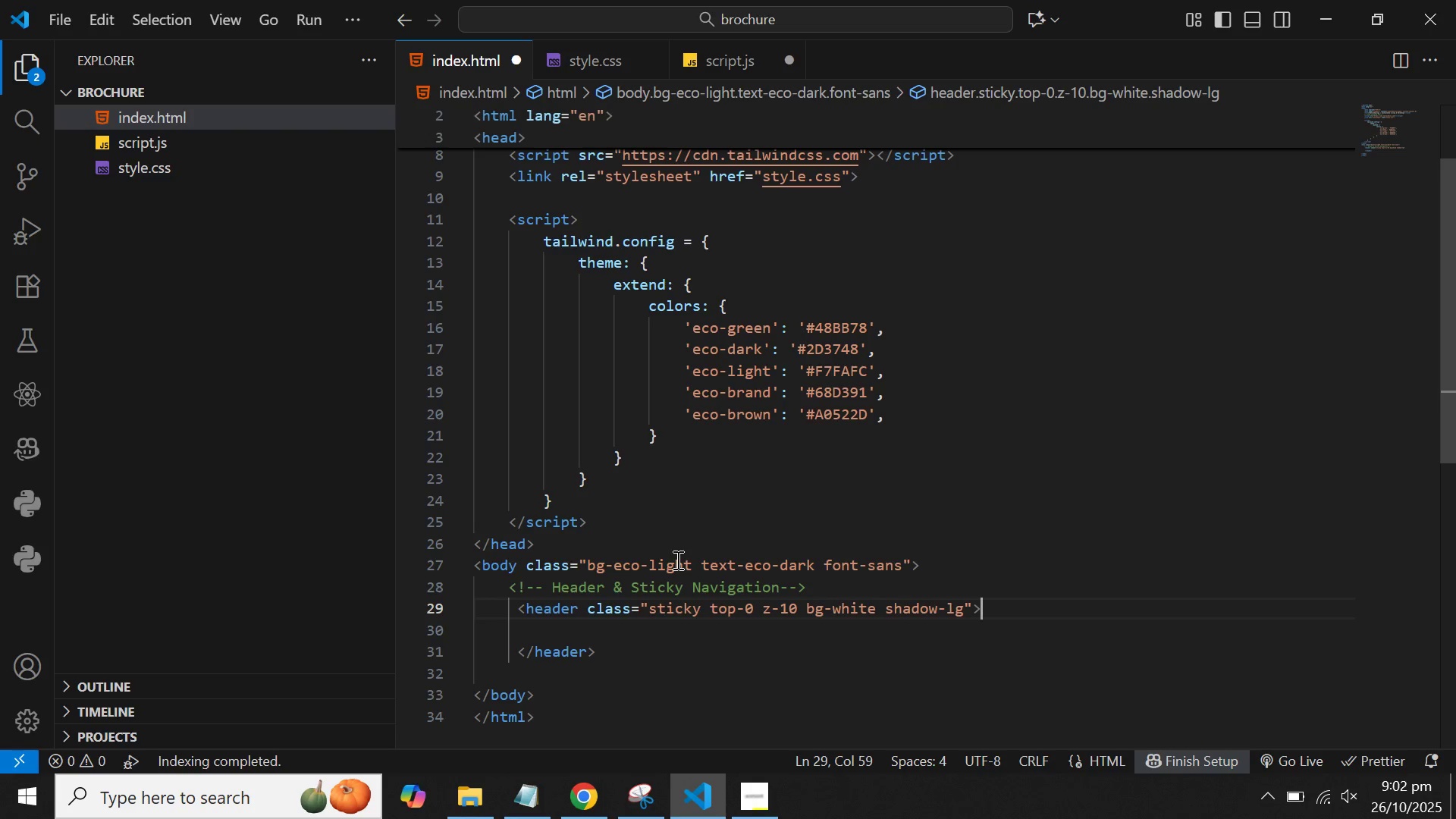 
key(Enter)
 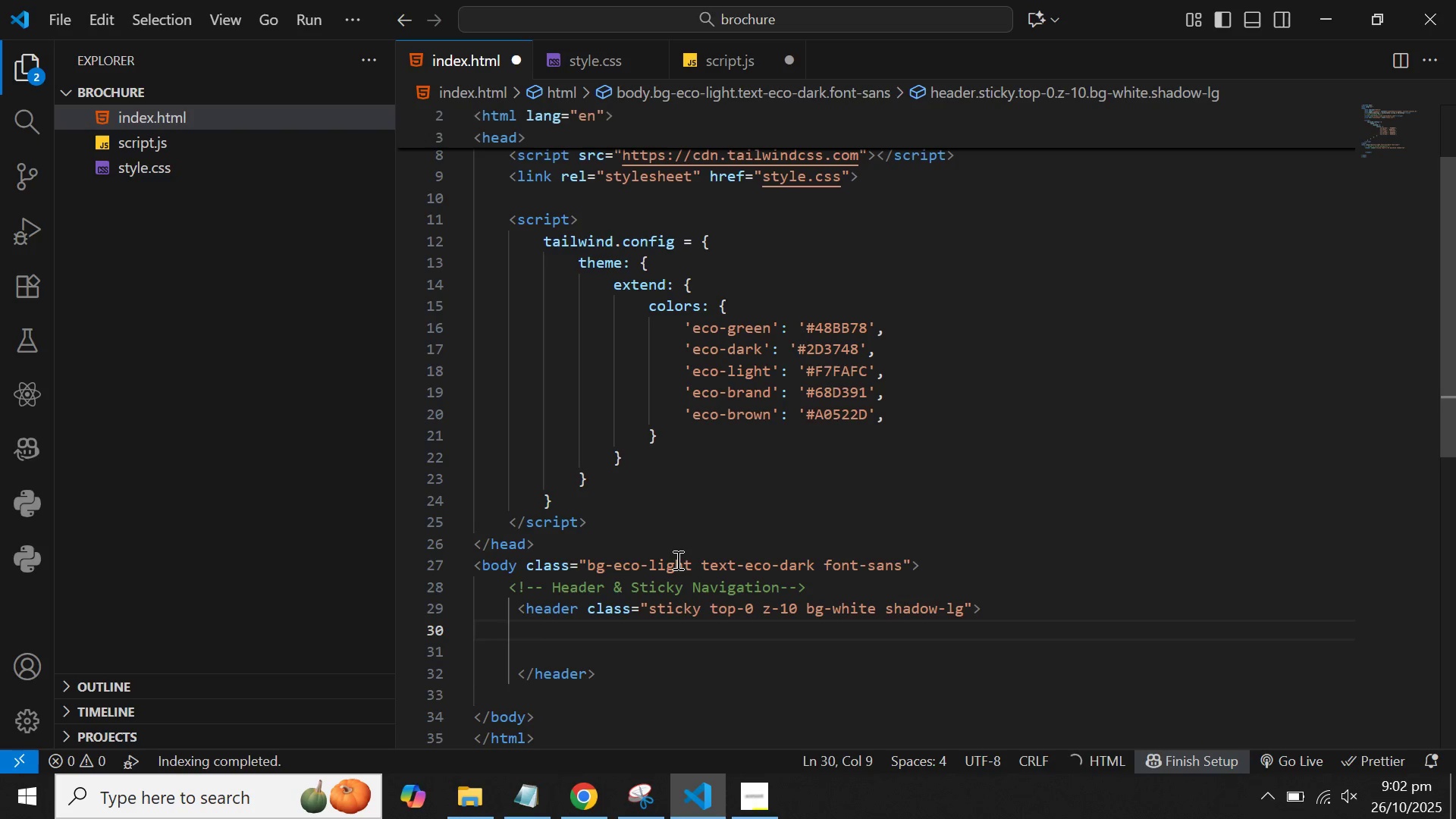 
type(<div>)
 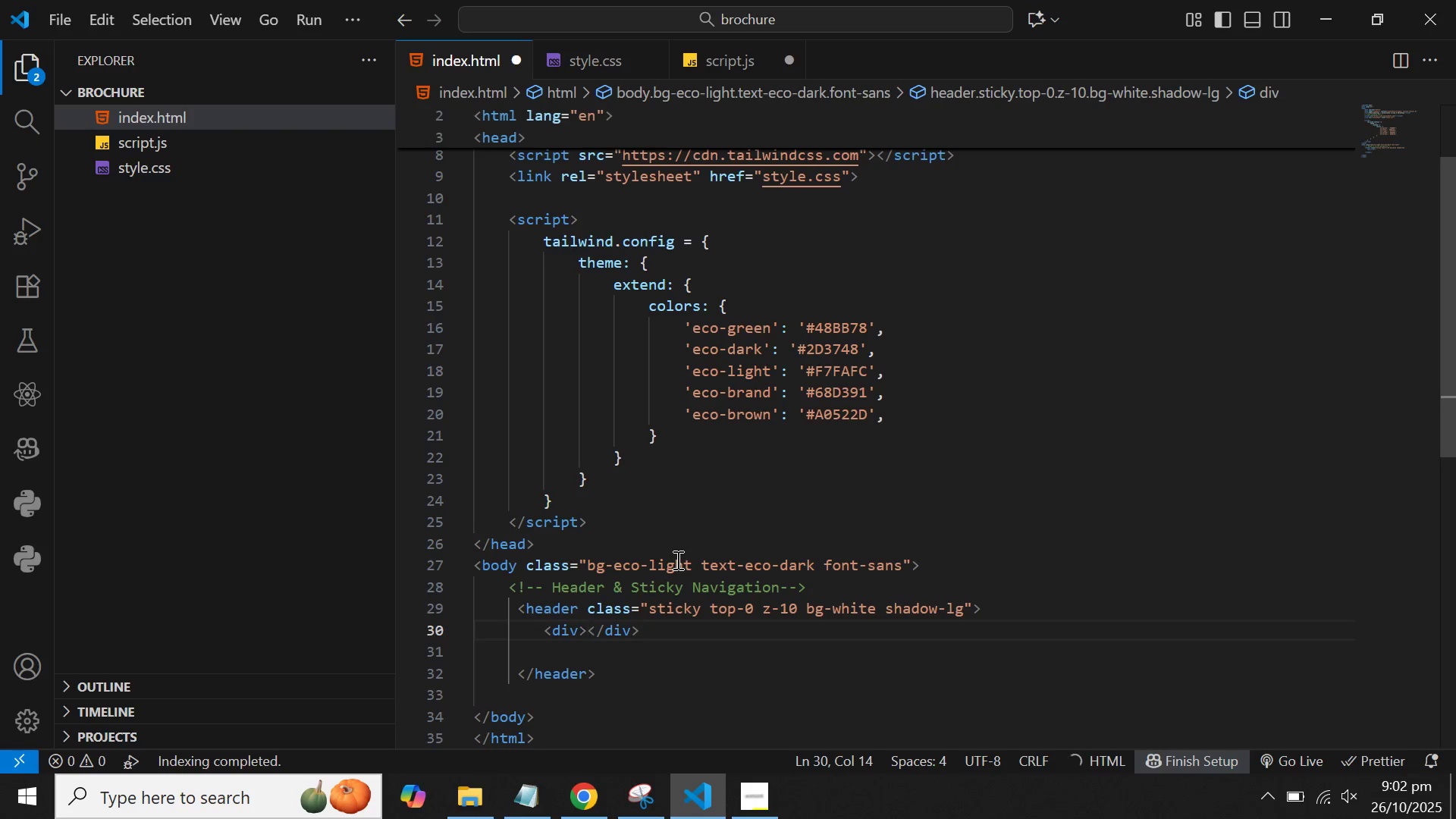 
wait(10.13)
 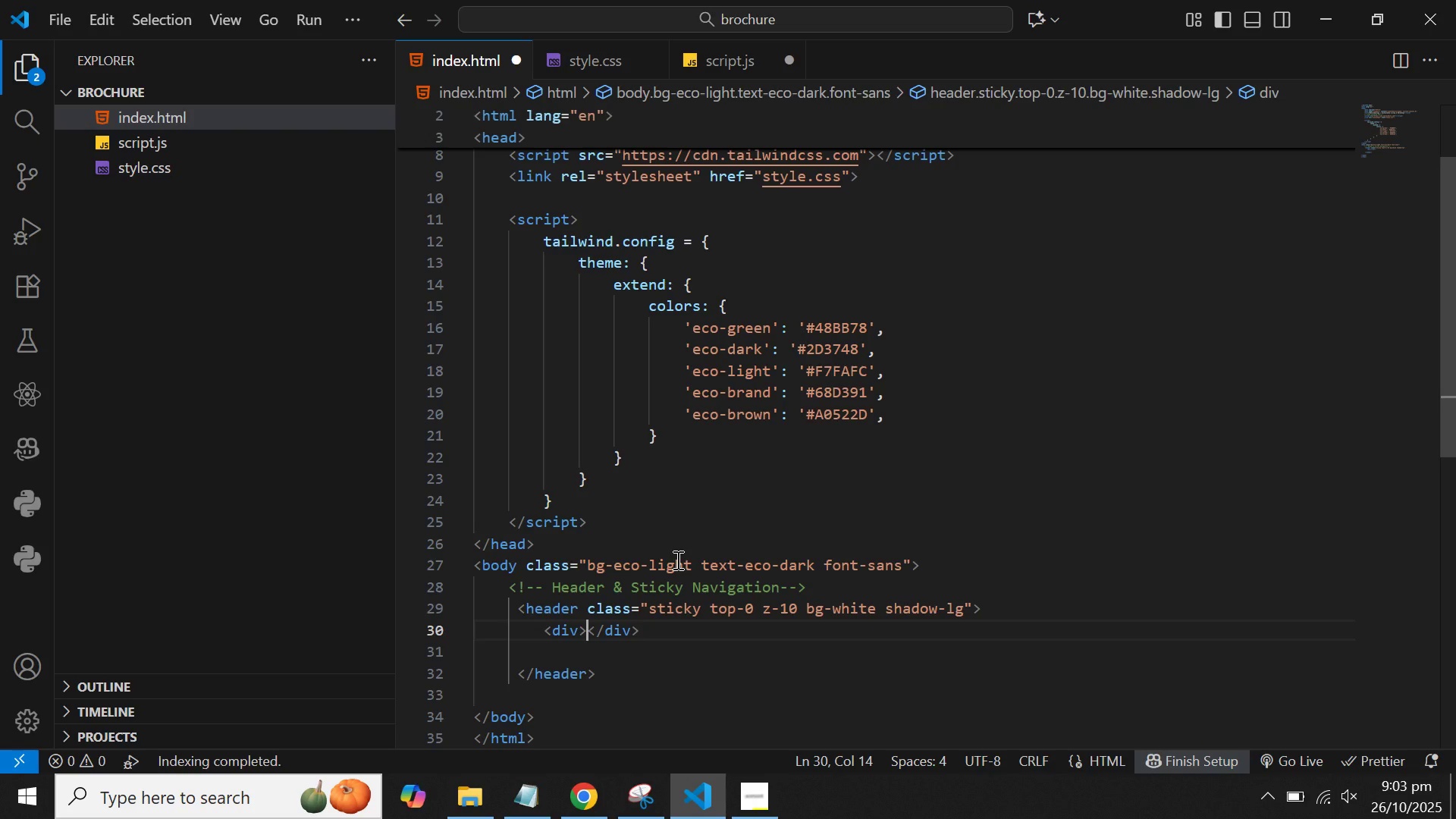 
key(Enter)
 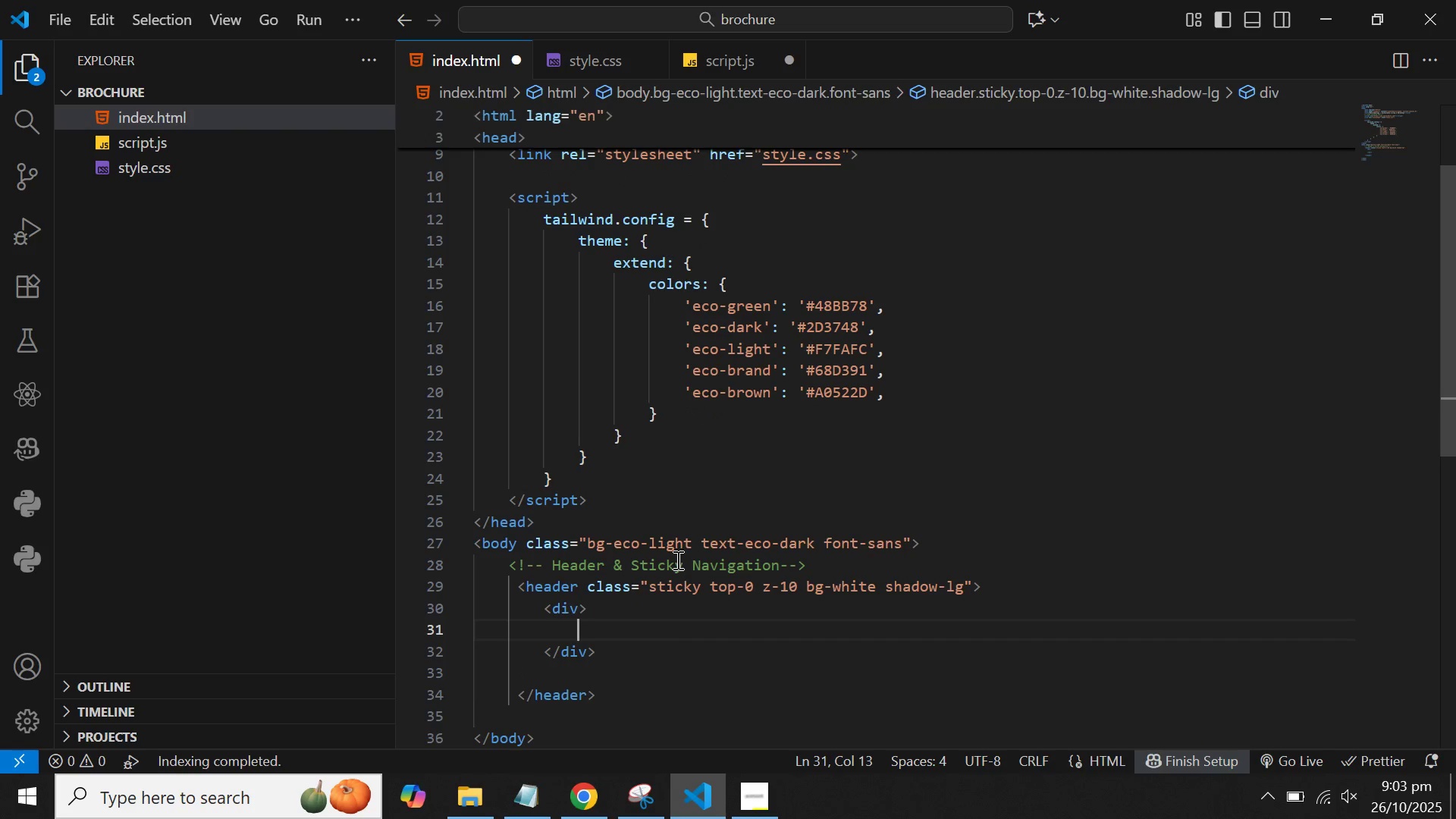 
wait(5.29)
 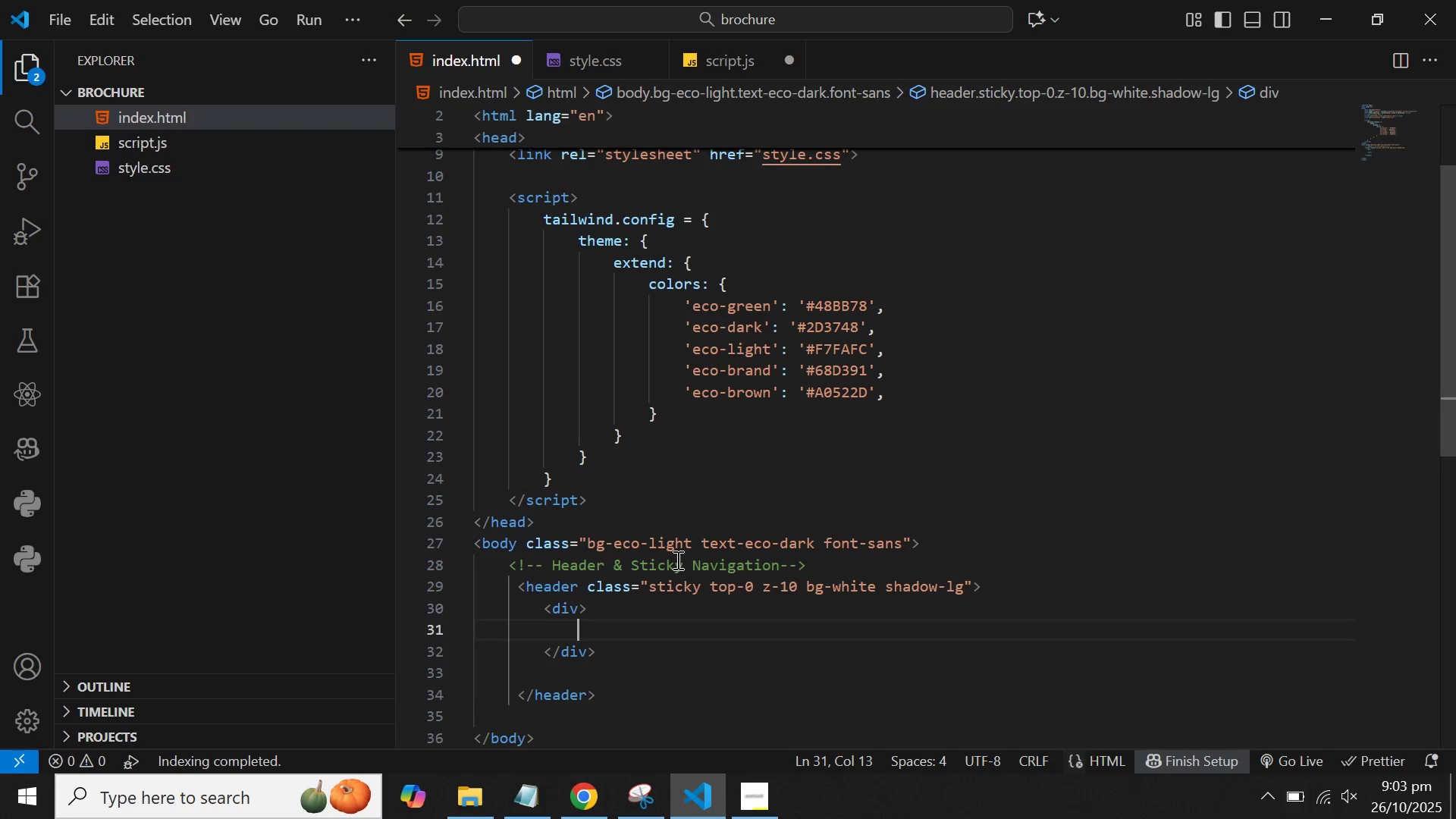 
key(ArrowUp)
 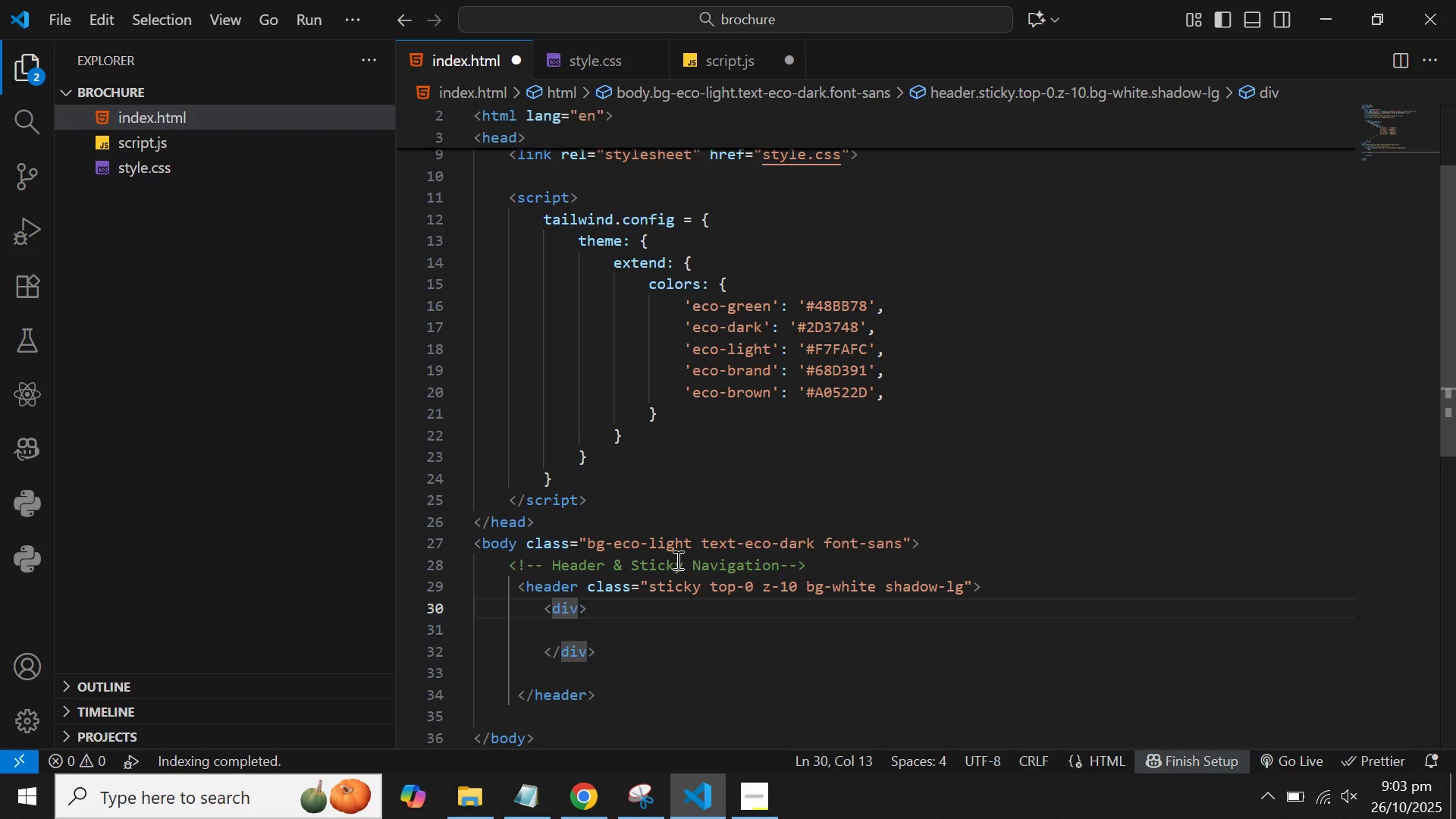 
type( class)
 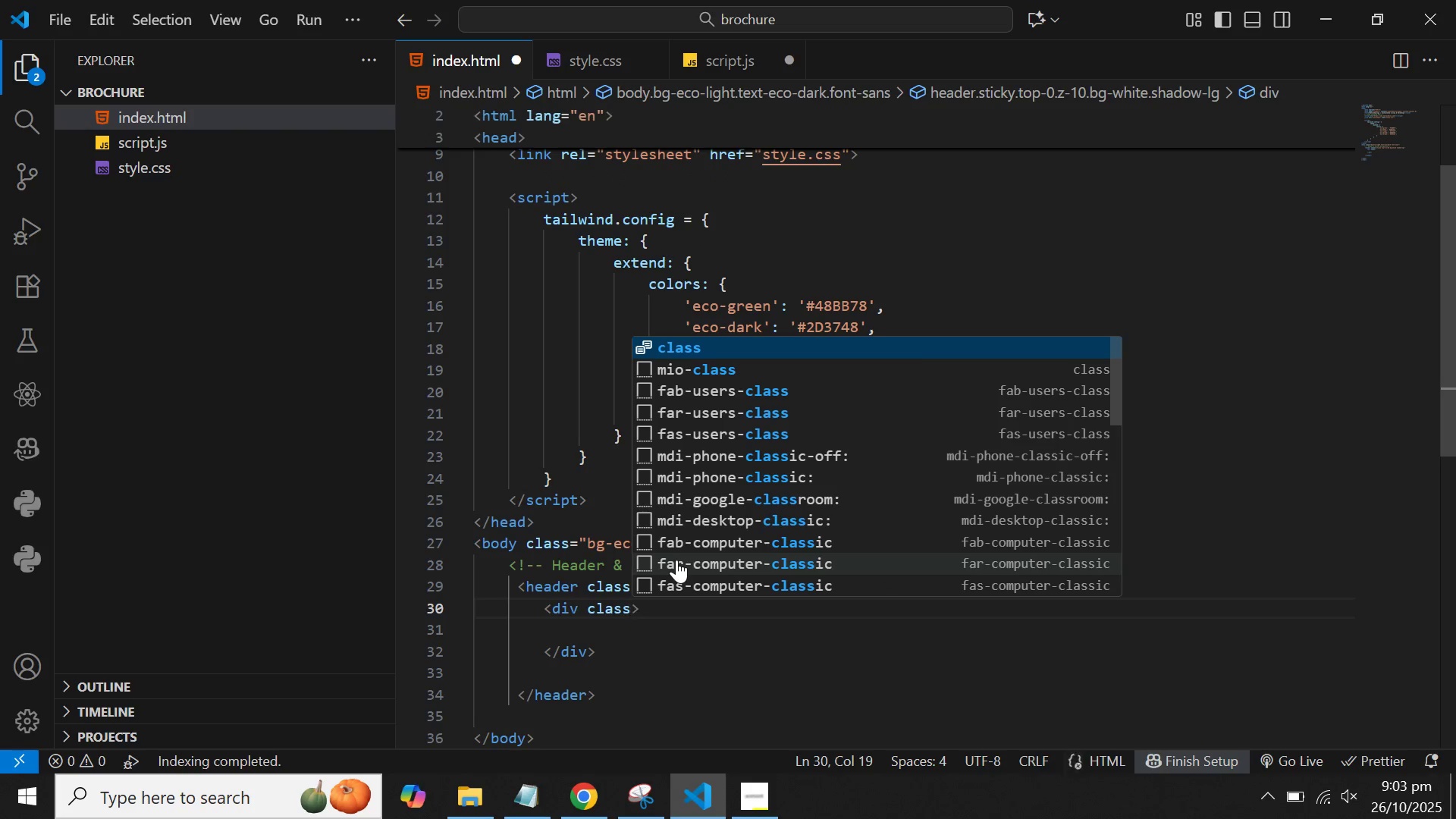 
key(Enter)
 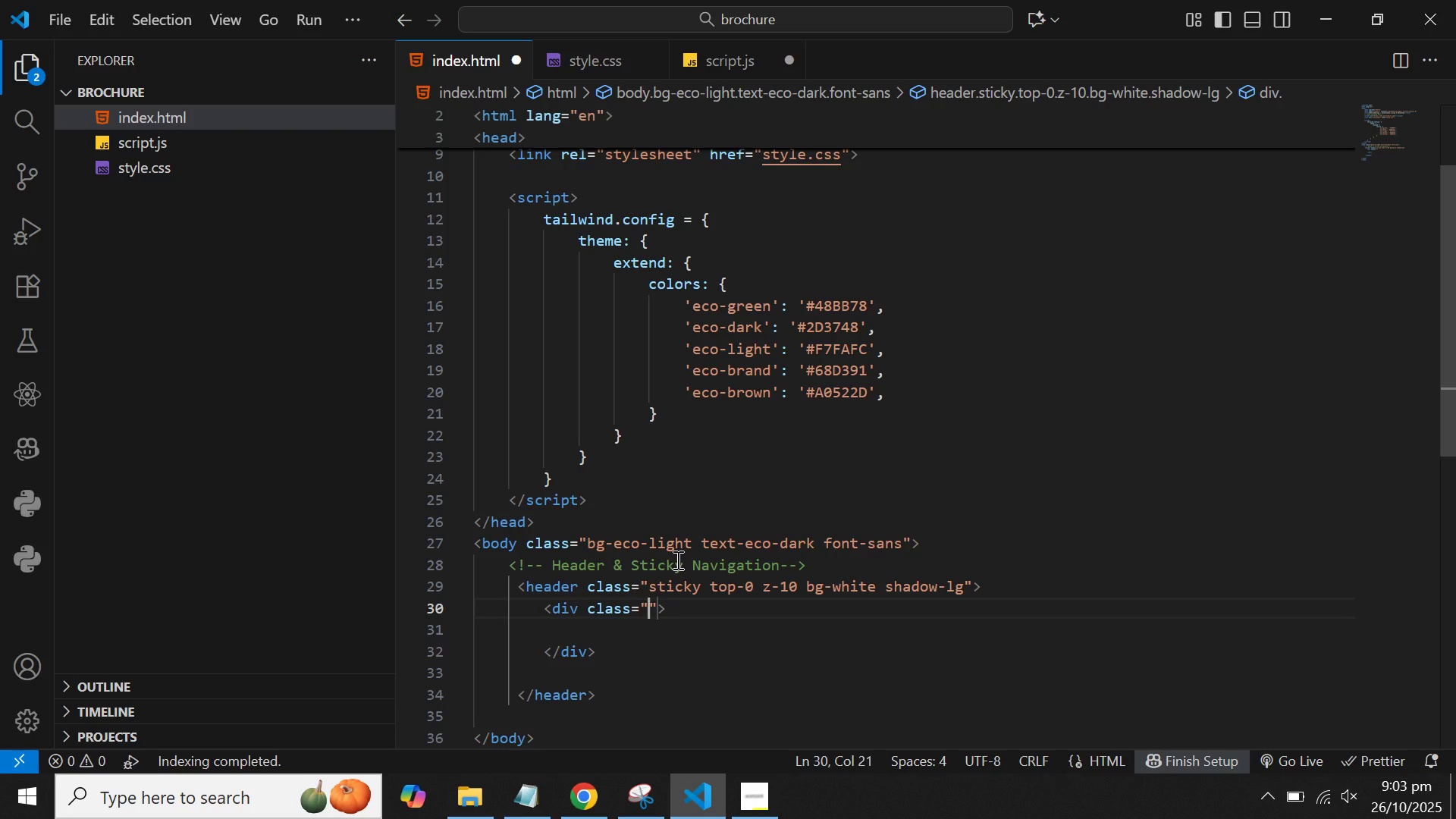 
wait(5.61)
 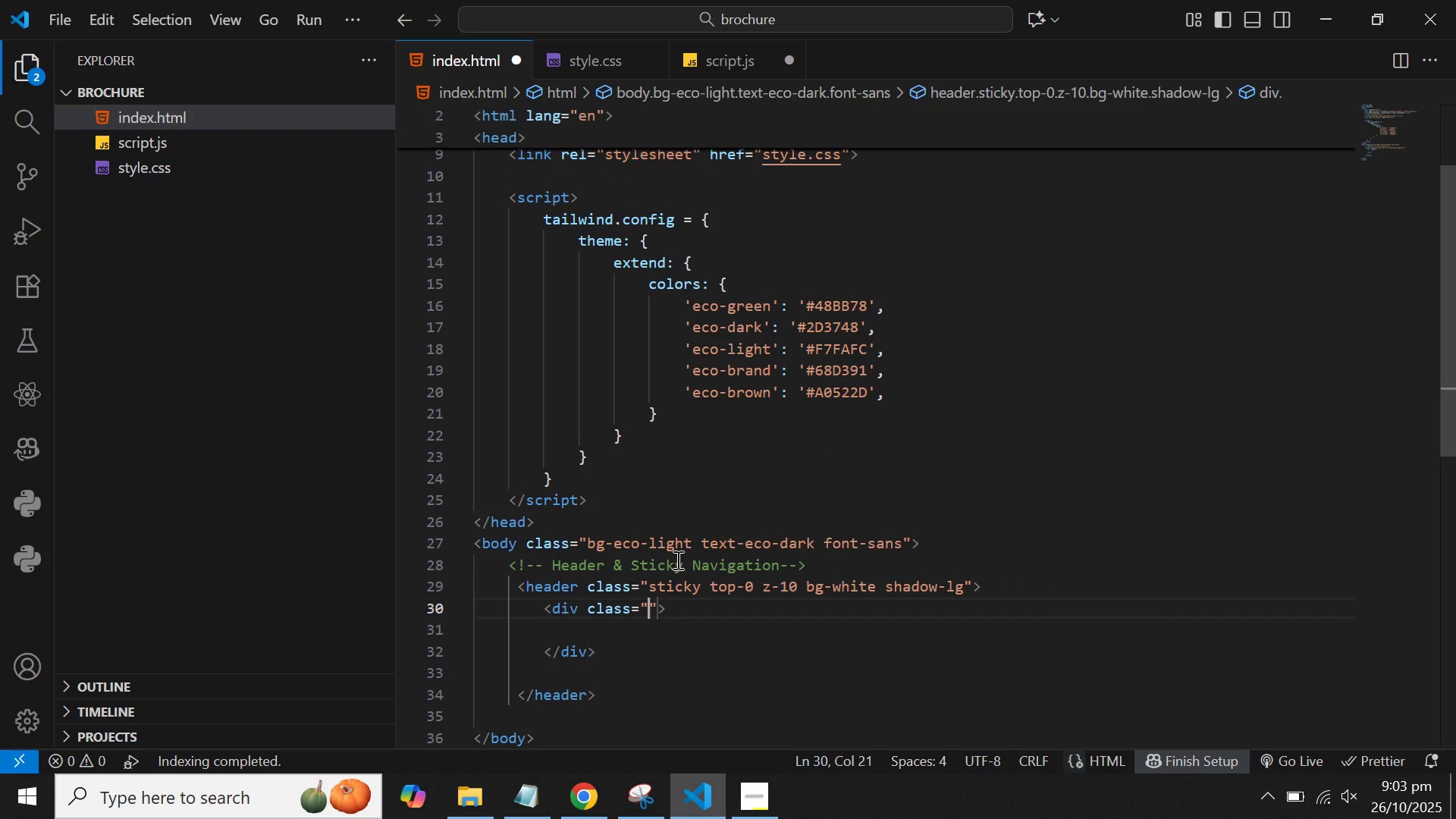 
type(container mx-auto px-4)
 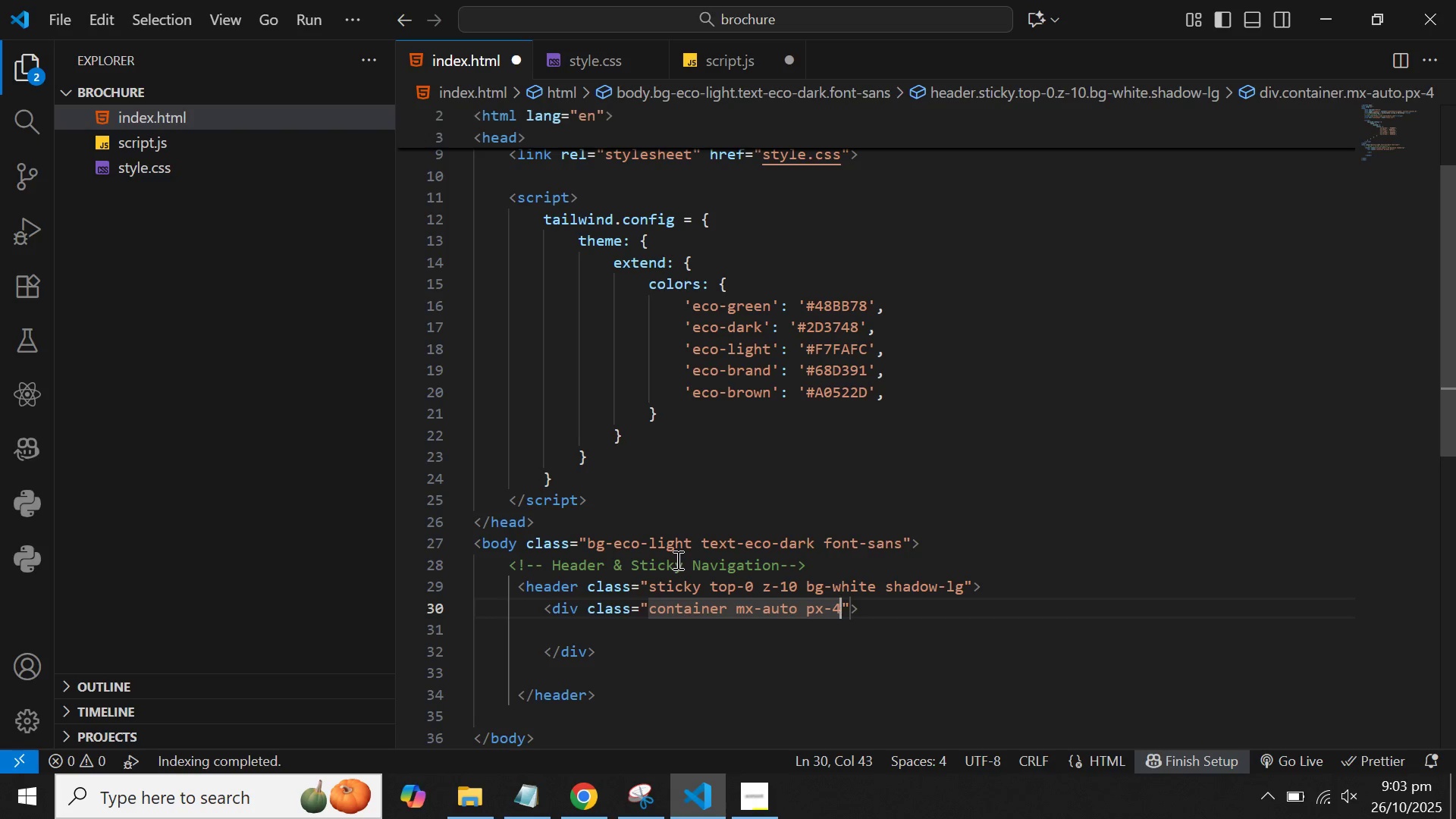 
key(ArrowLeft)
 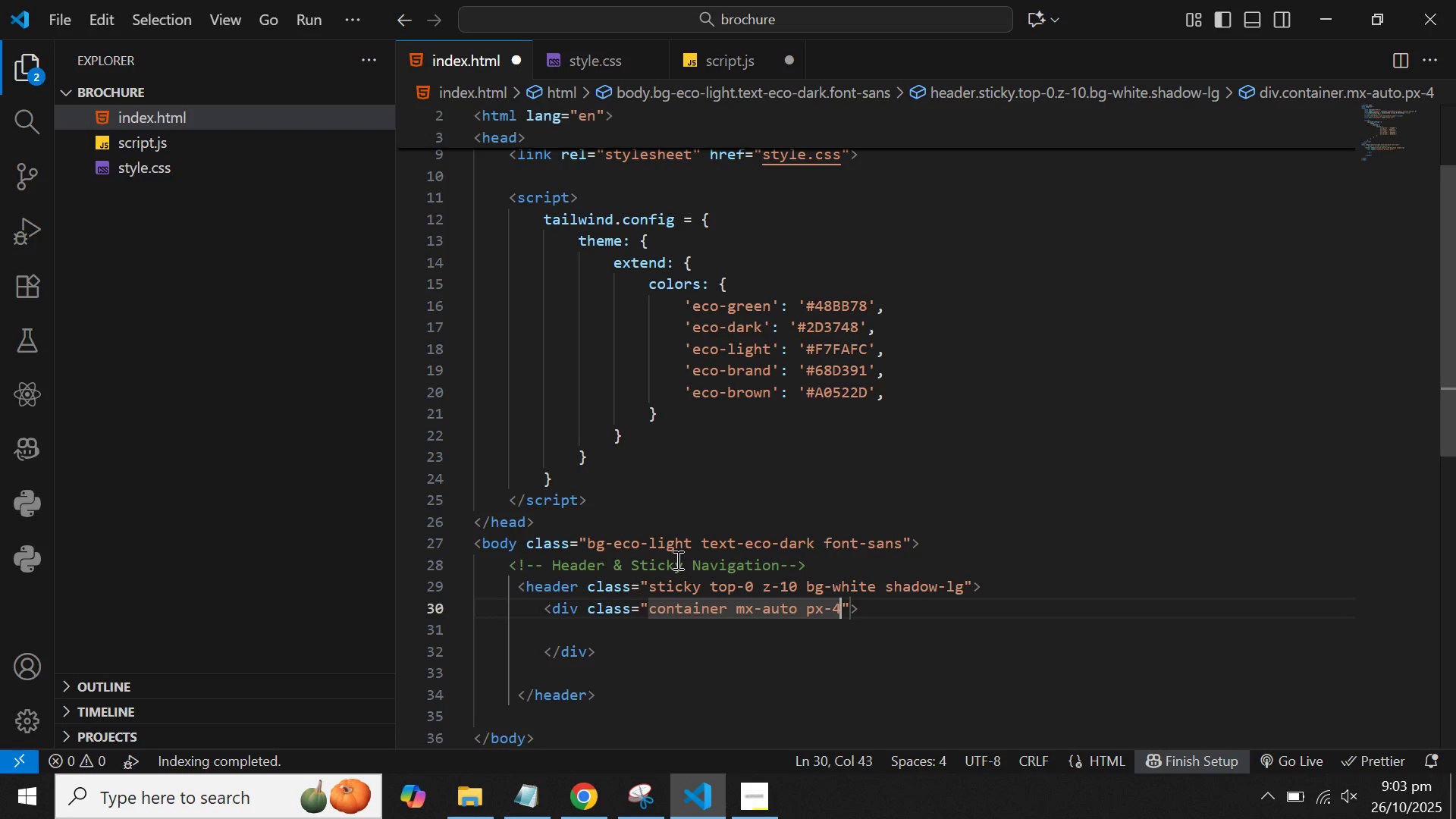 
key(ArrowRight)
 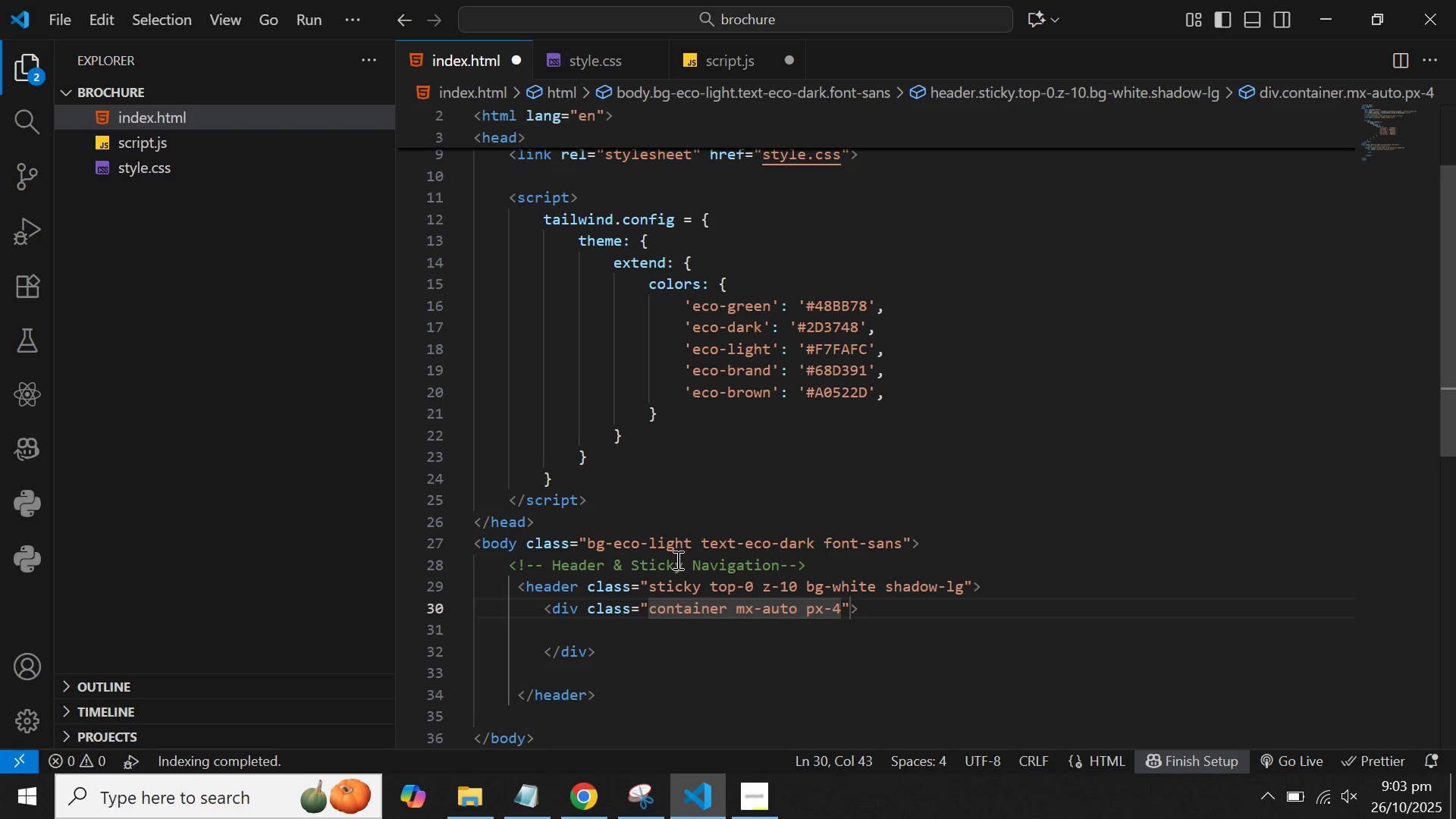 
type( sm:px-6 lg:px-8 flex justify-between items)
 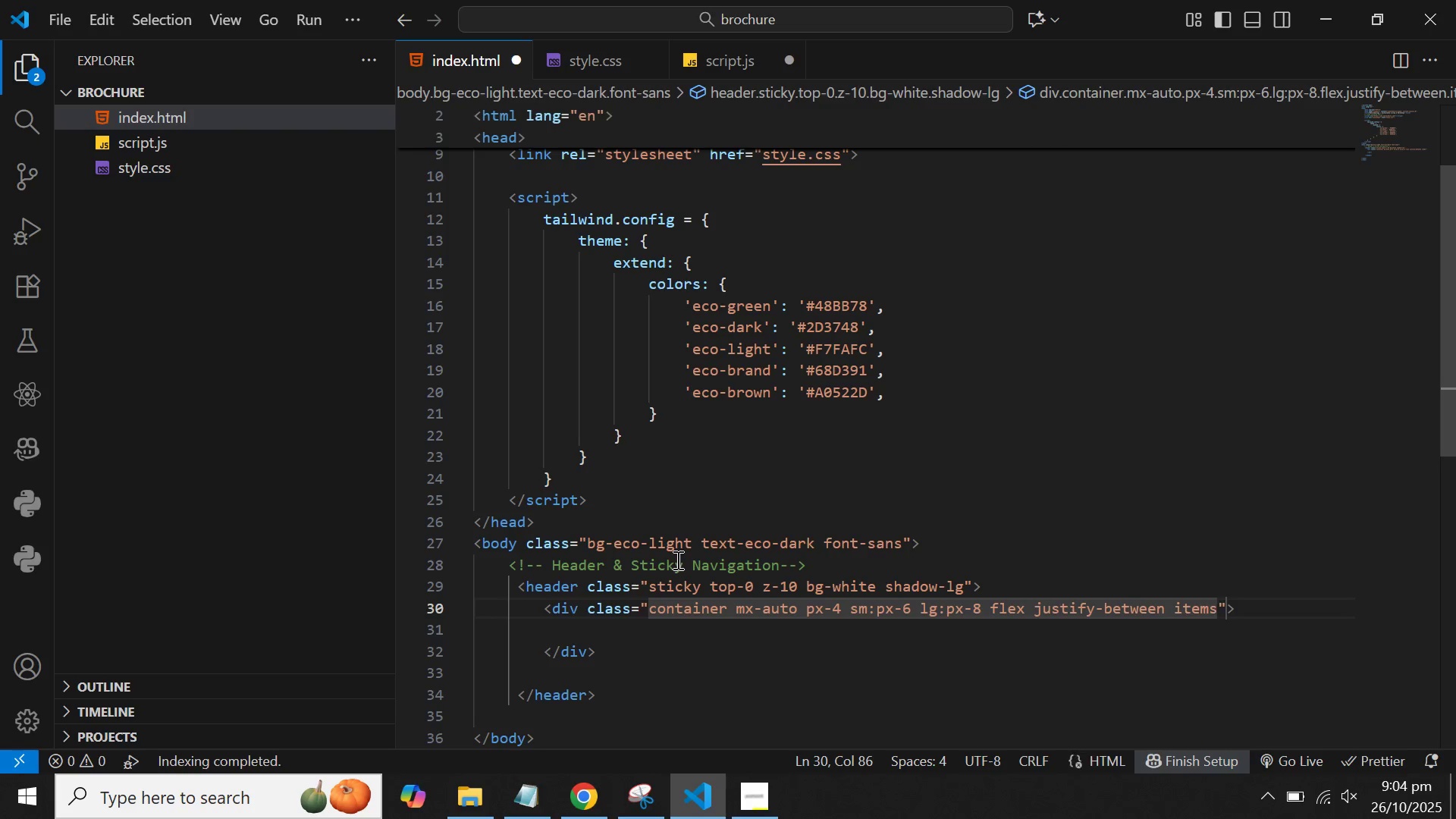 
wait(16.13)
 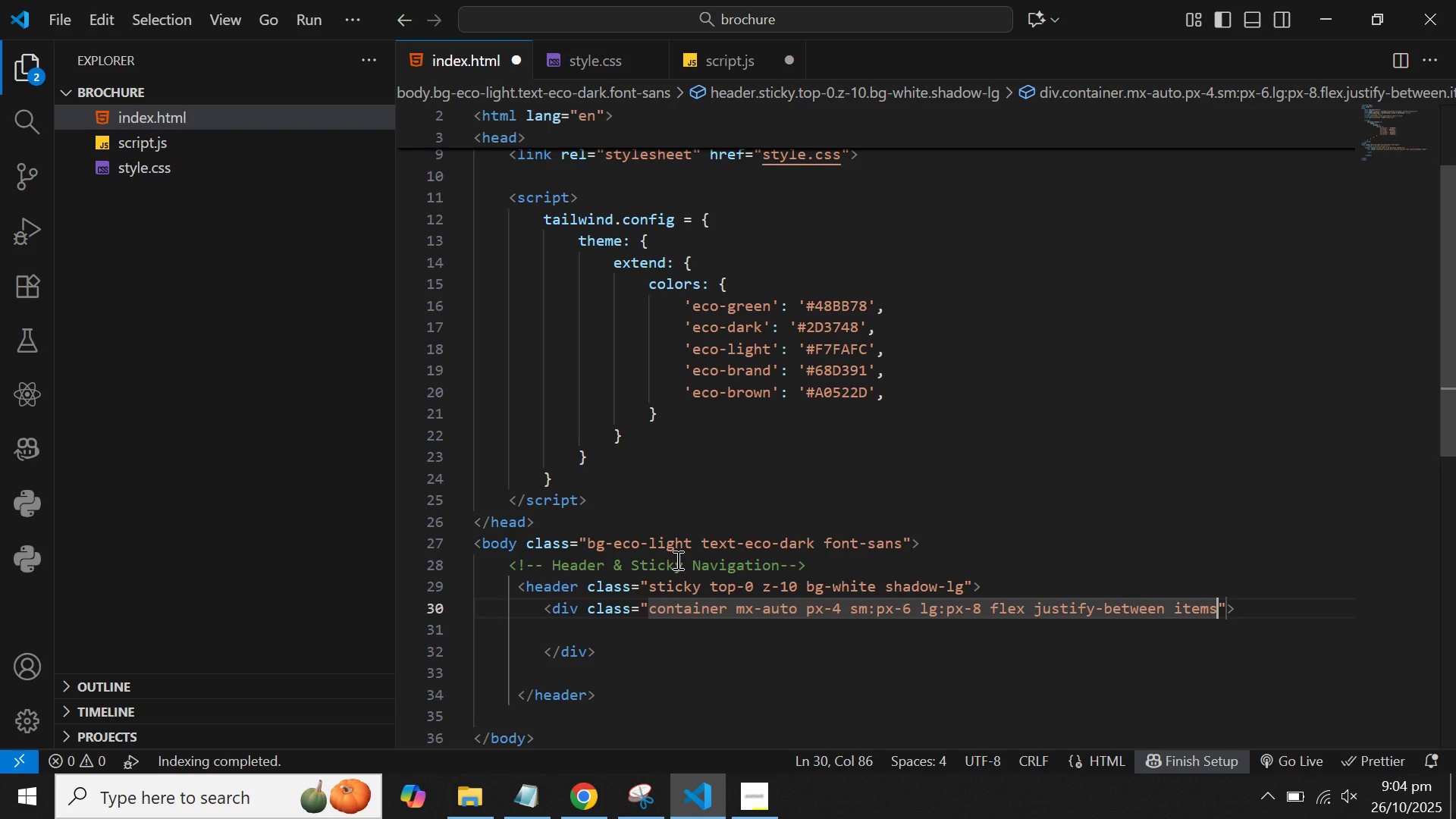 
type(-center h-20)
 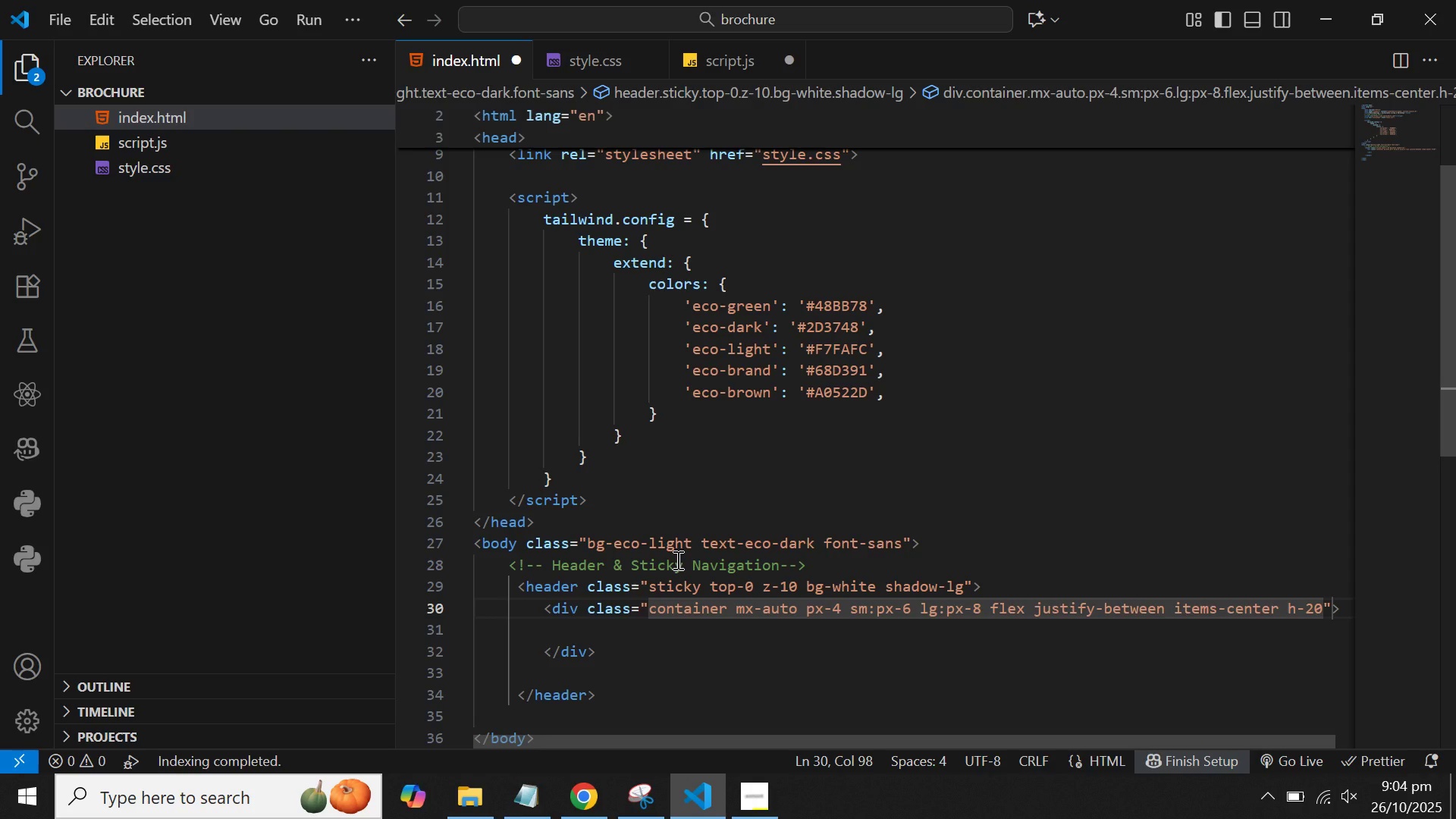 
wait(9.55)
 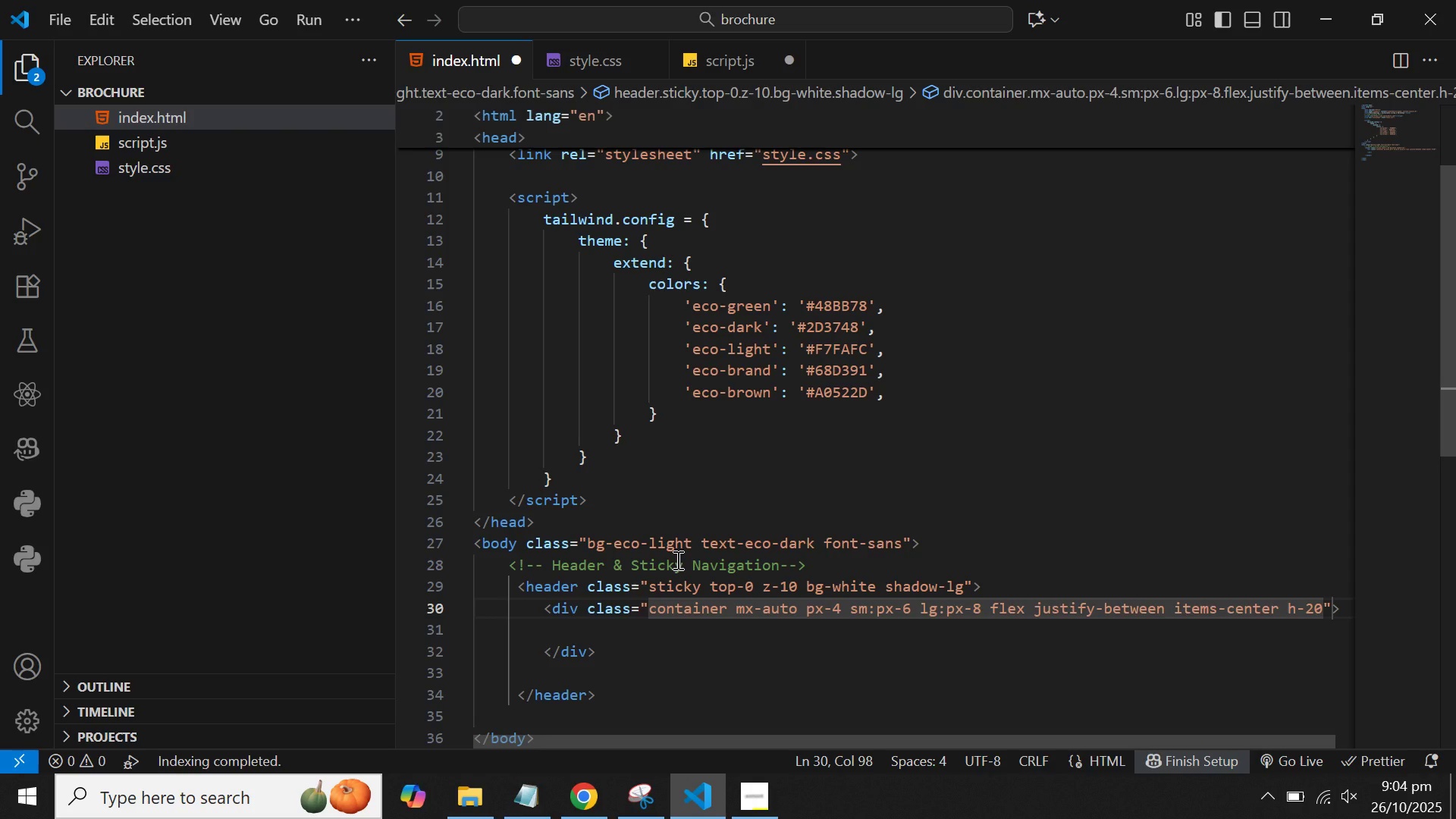 
key(ArrowRight)
 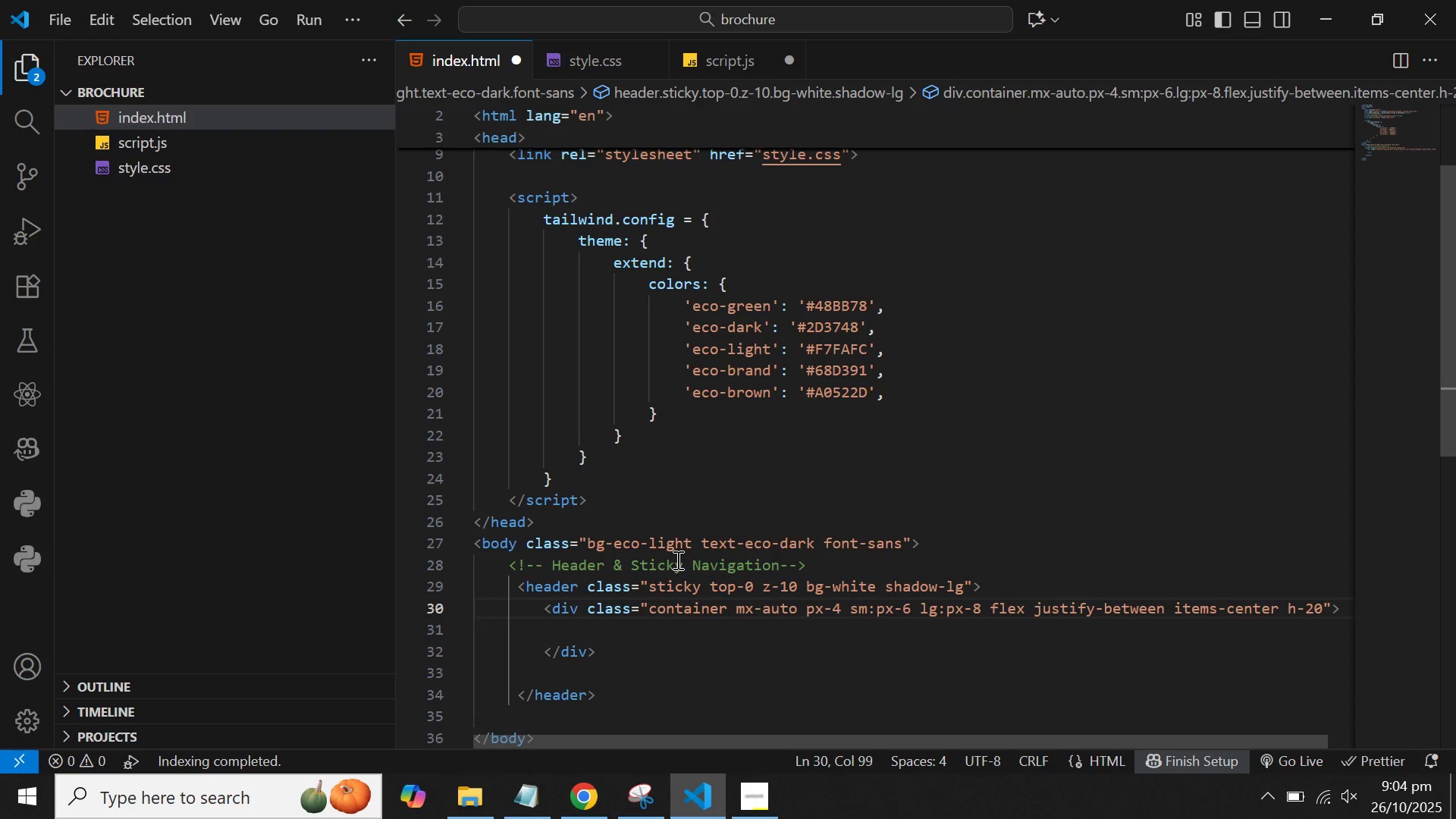 
key(ArrowRight)
 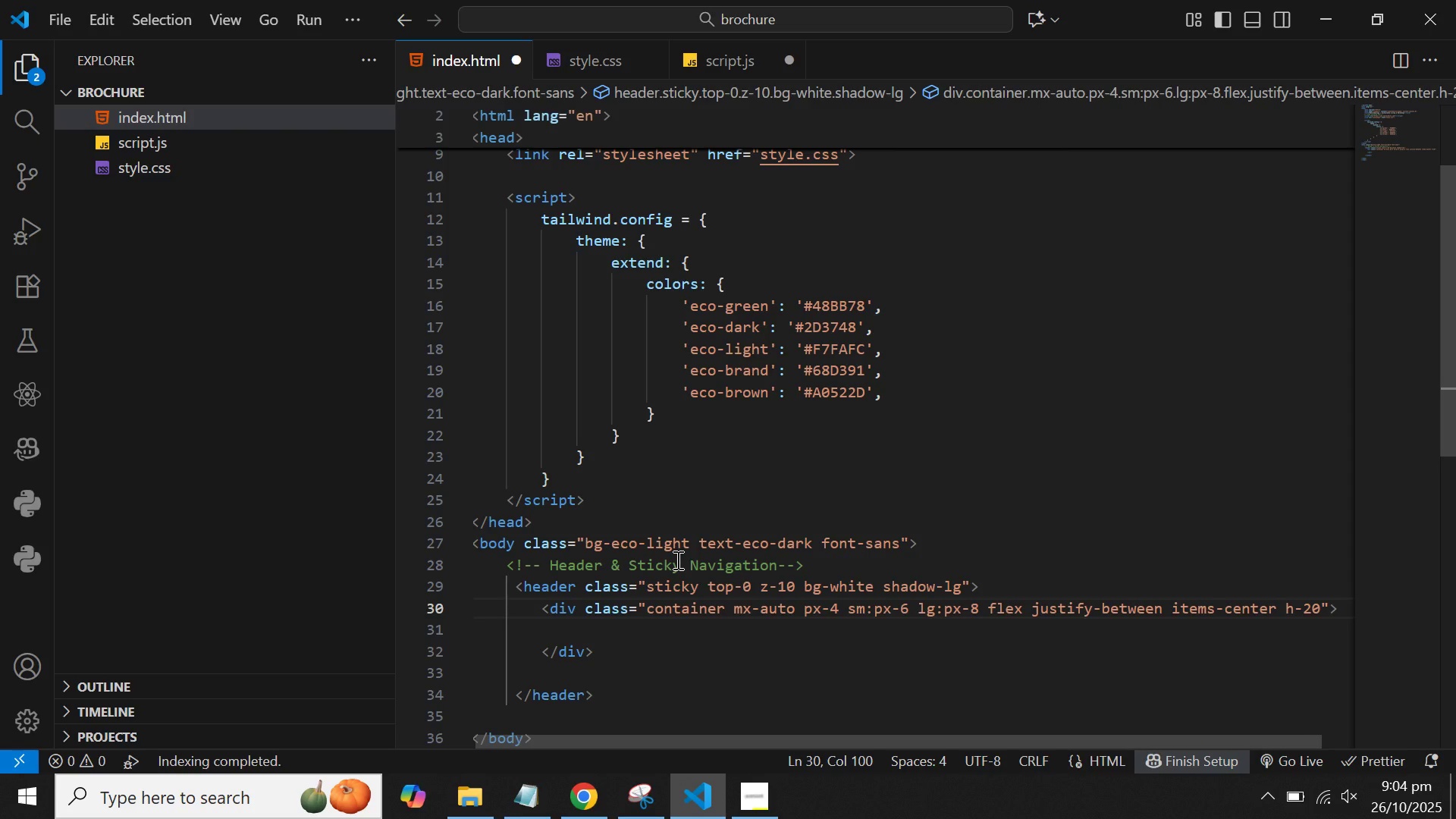 
key(Enter)
 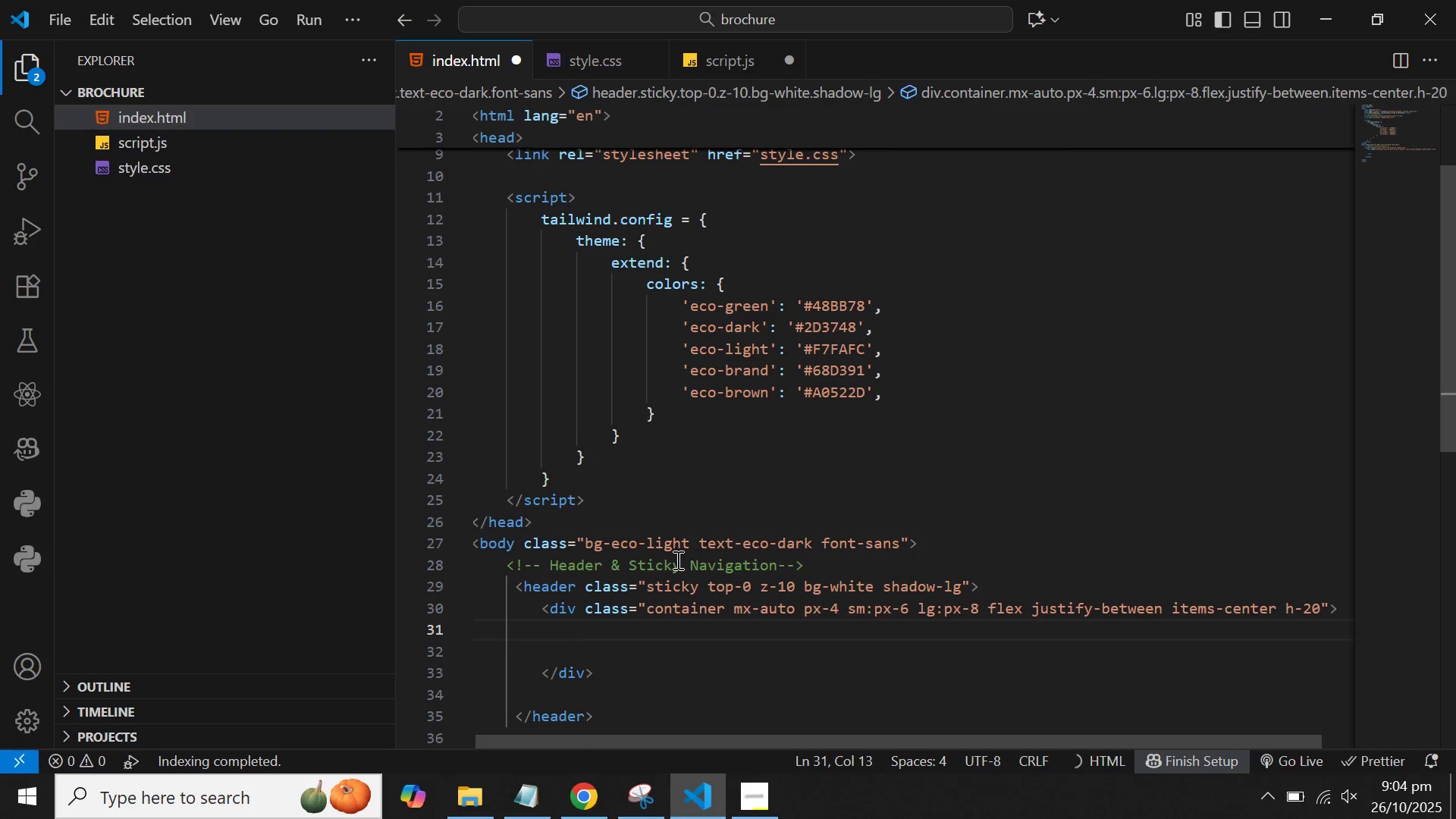 
hold_key(key=ShiftLeft, duration=0.35)
 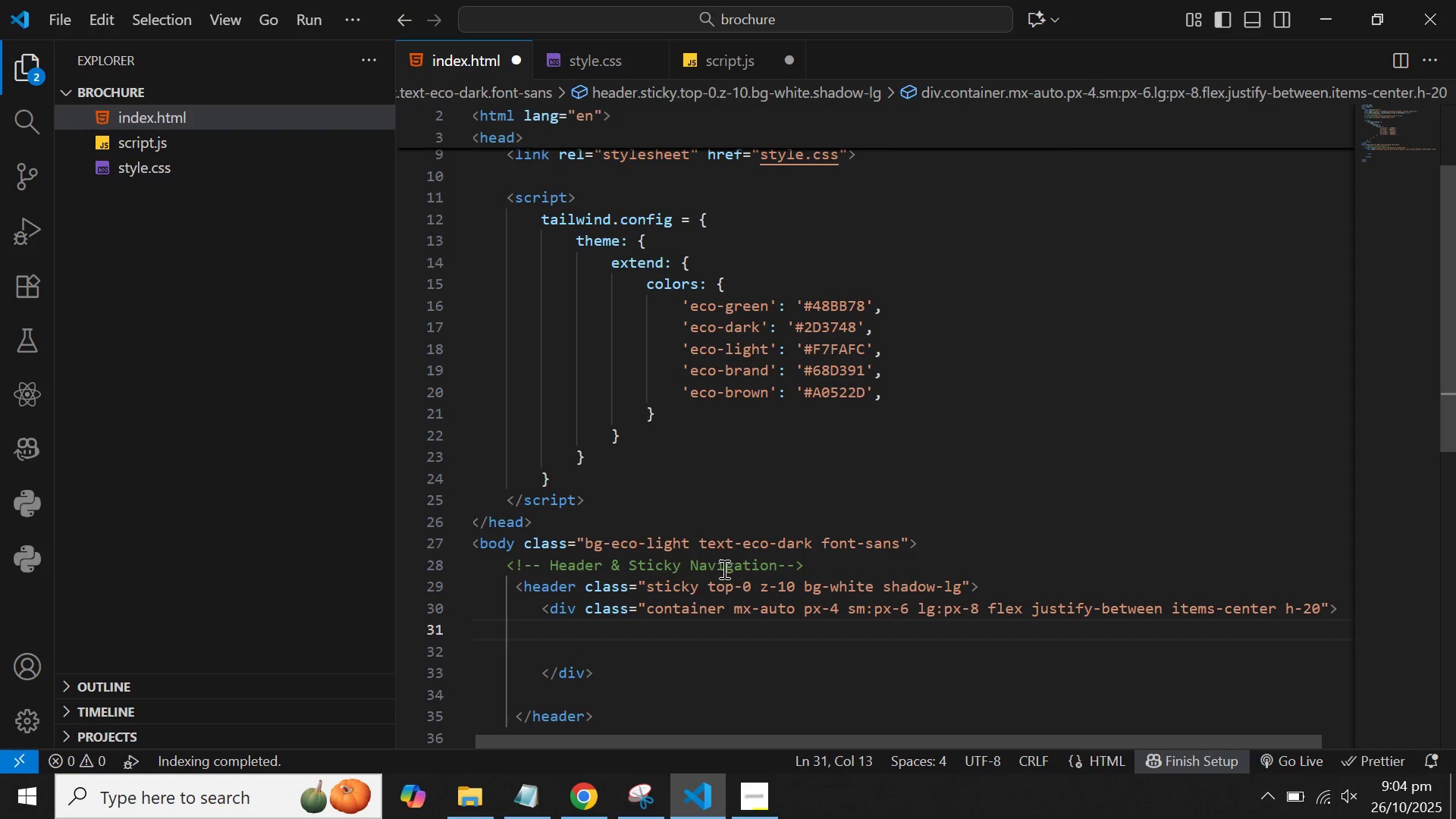 
double_click([723, 569])
 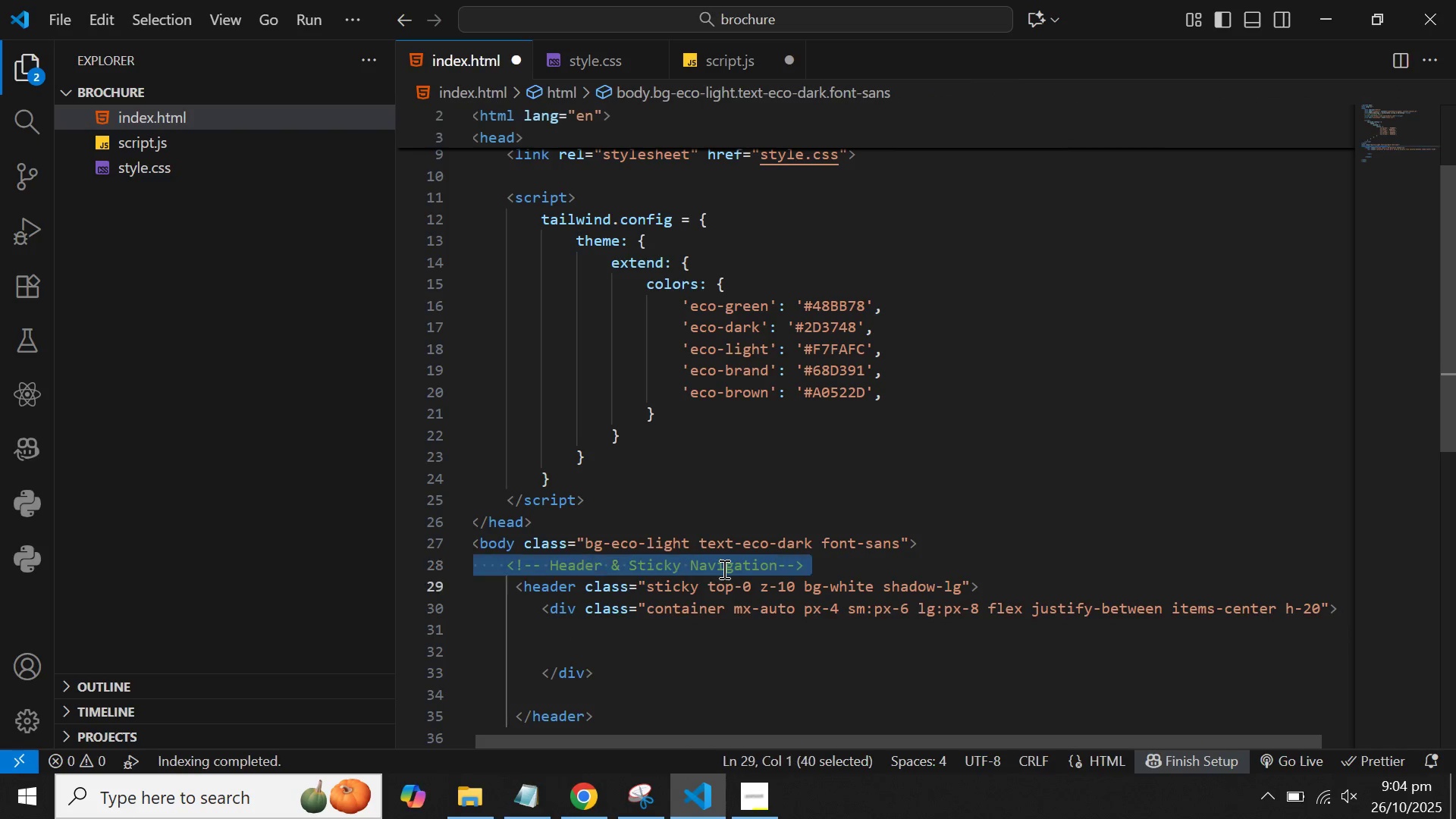 
triple_click([723, 569])
 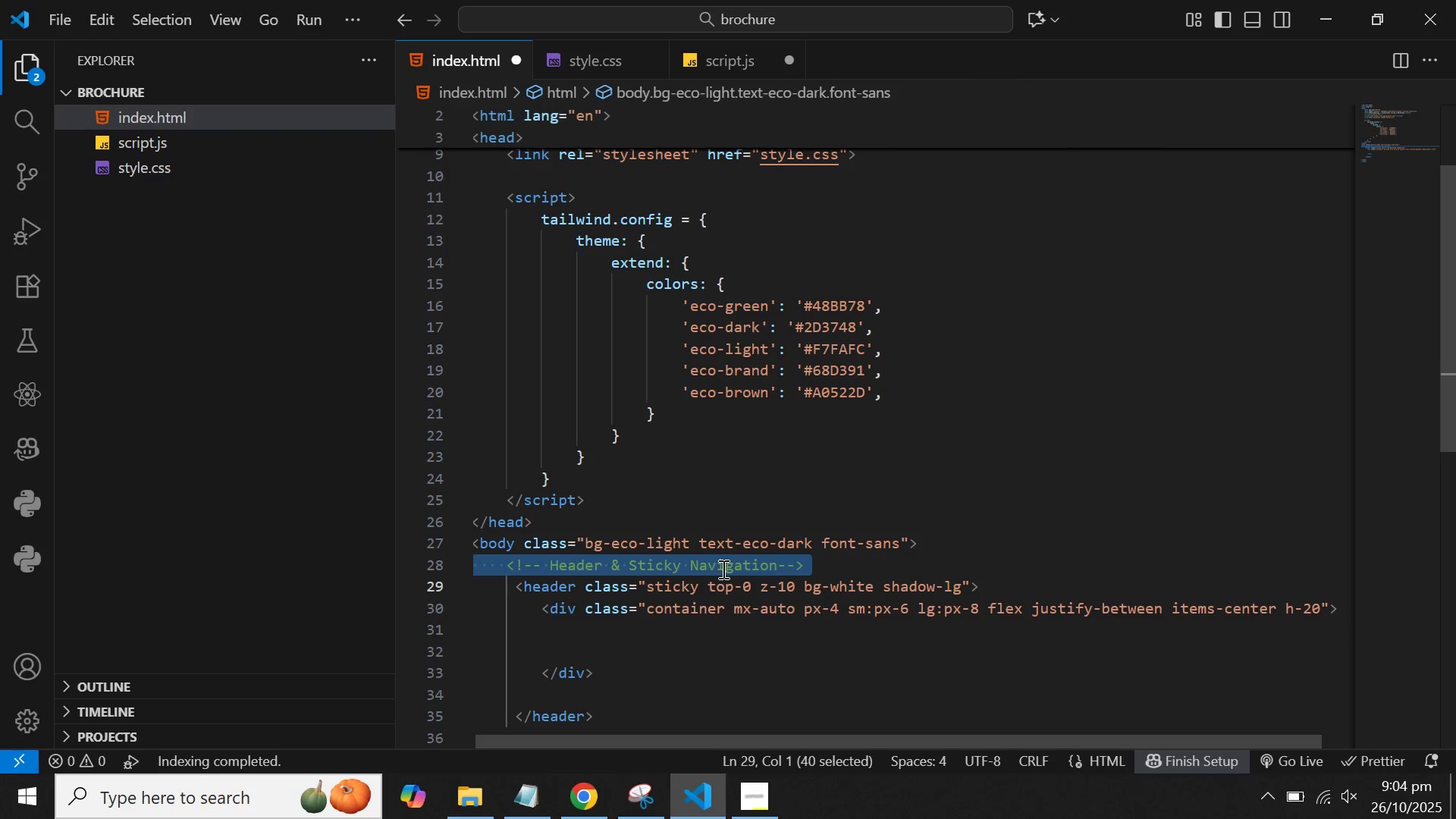 
key(Control+C)
 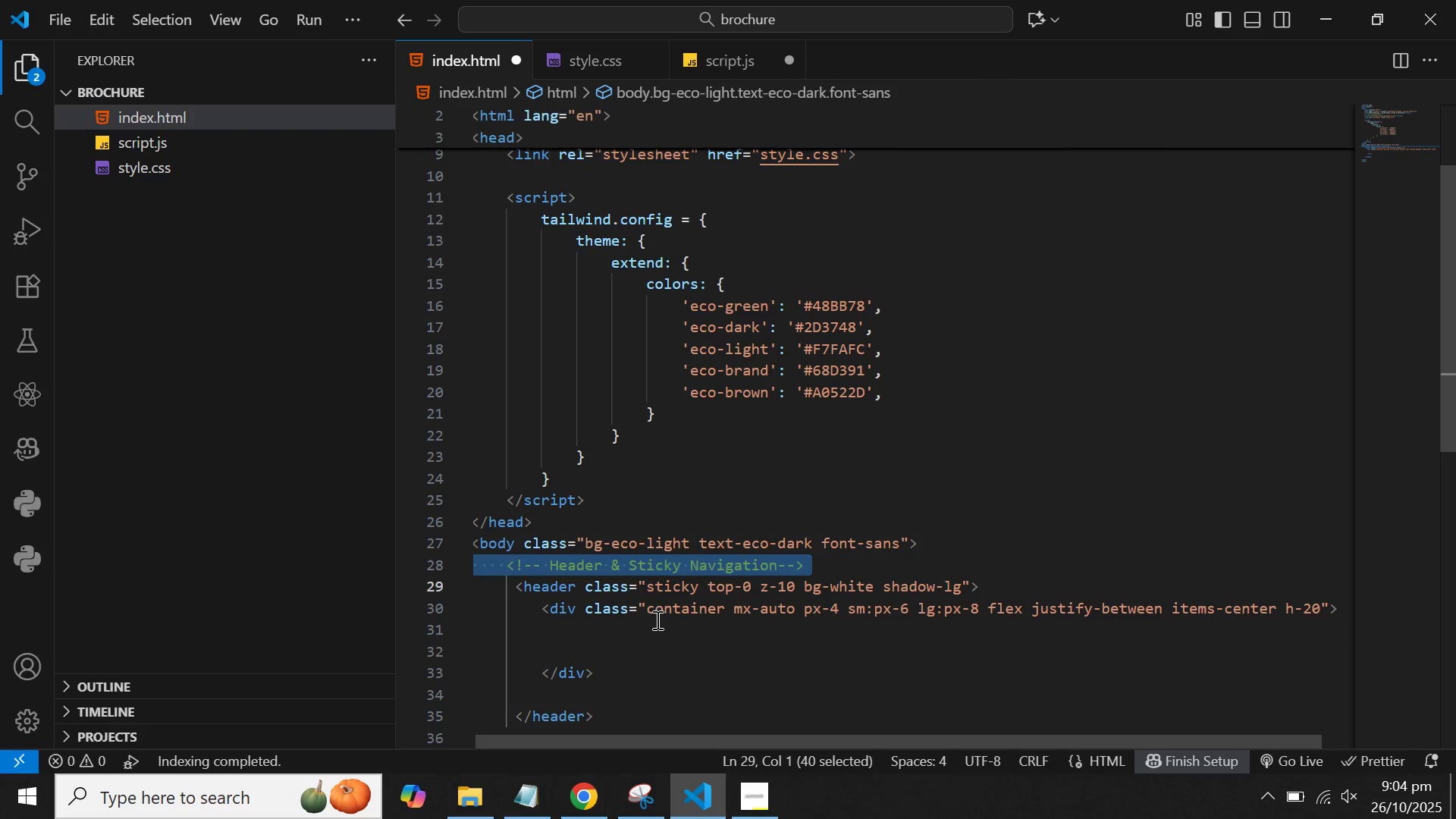 
left_click([656, 620])
 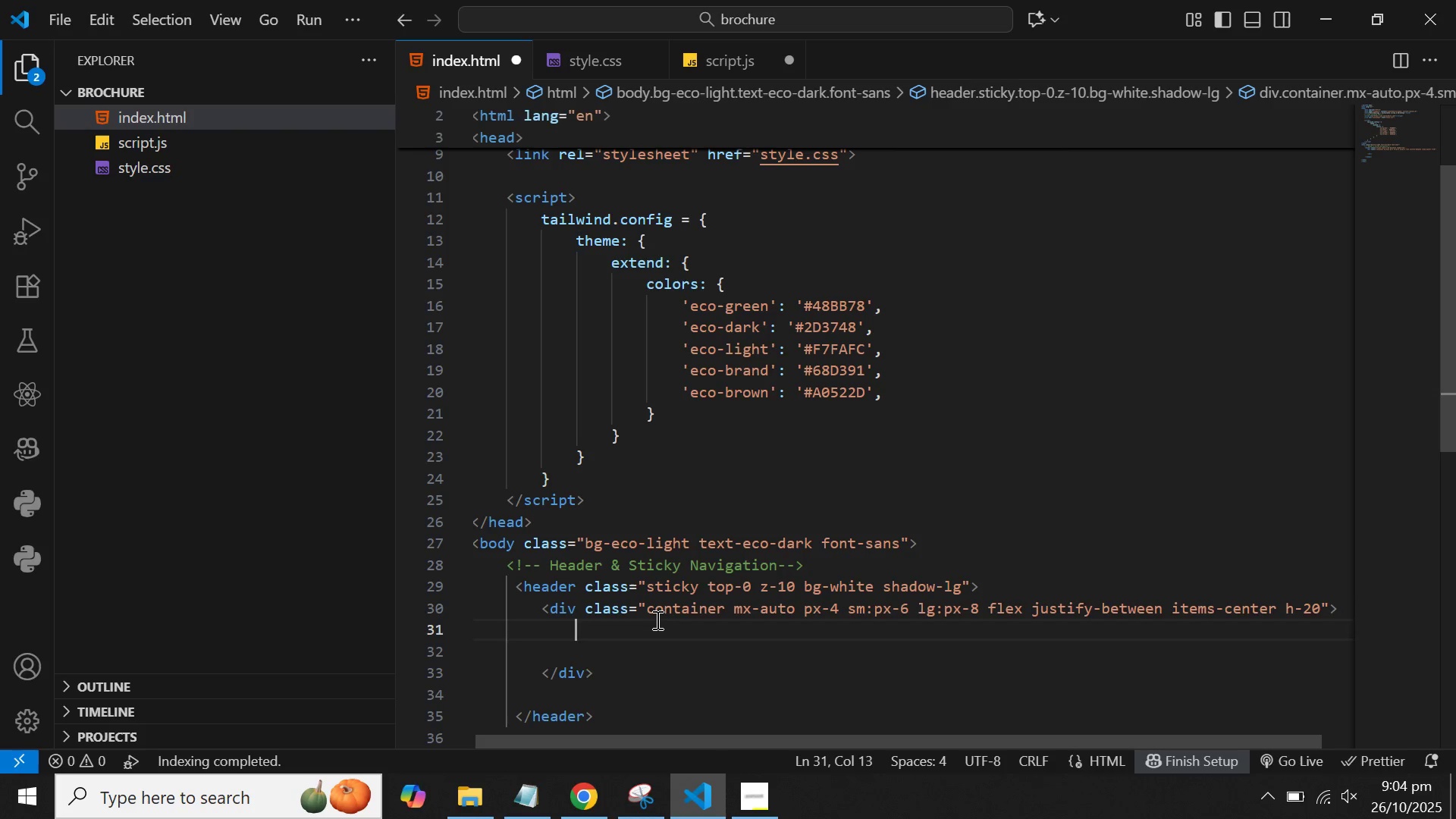 
key(Control+V)